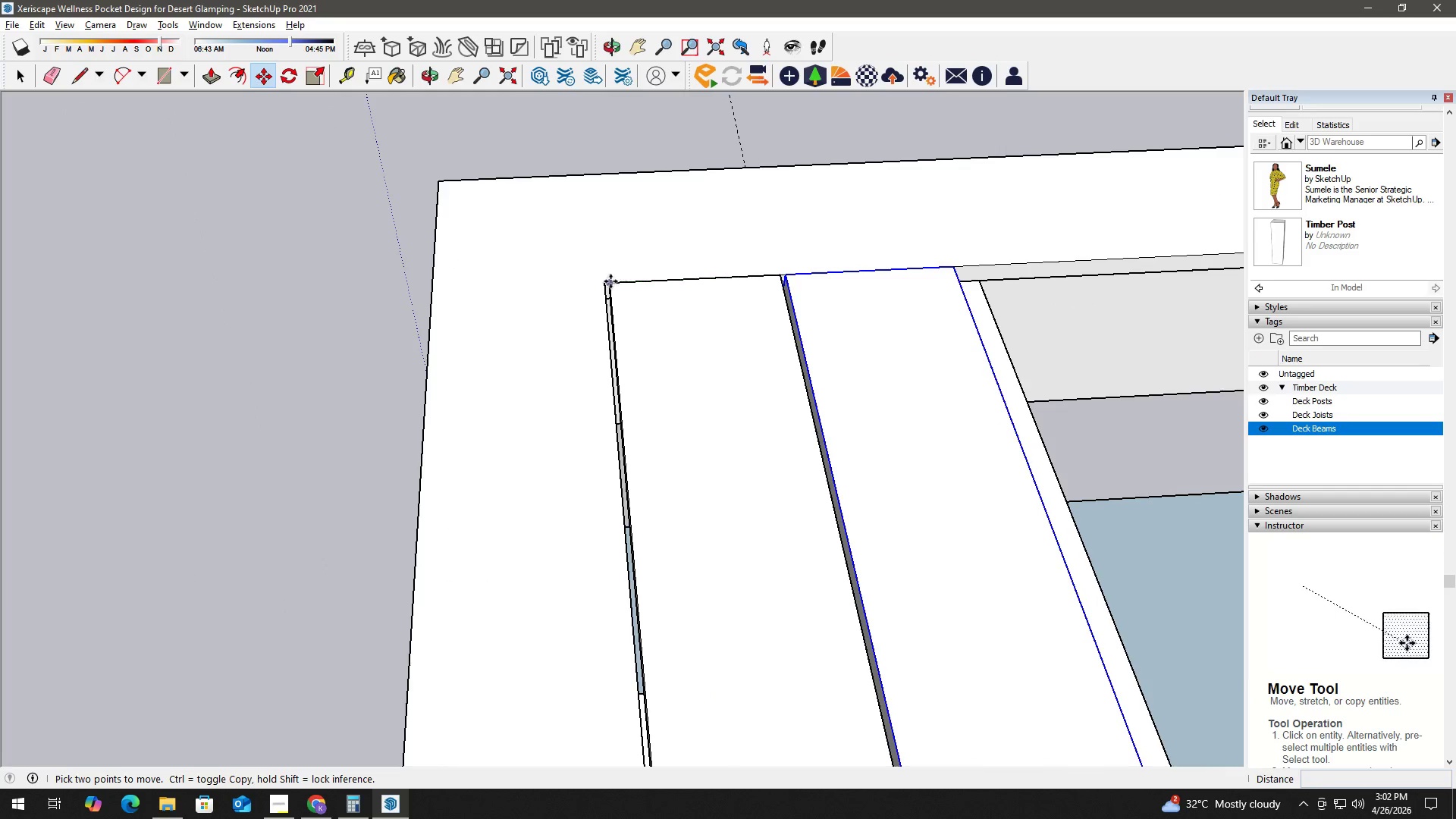 
left_click([610, 281])
 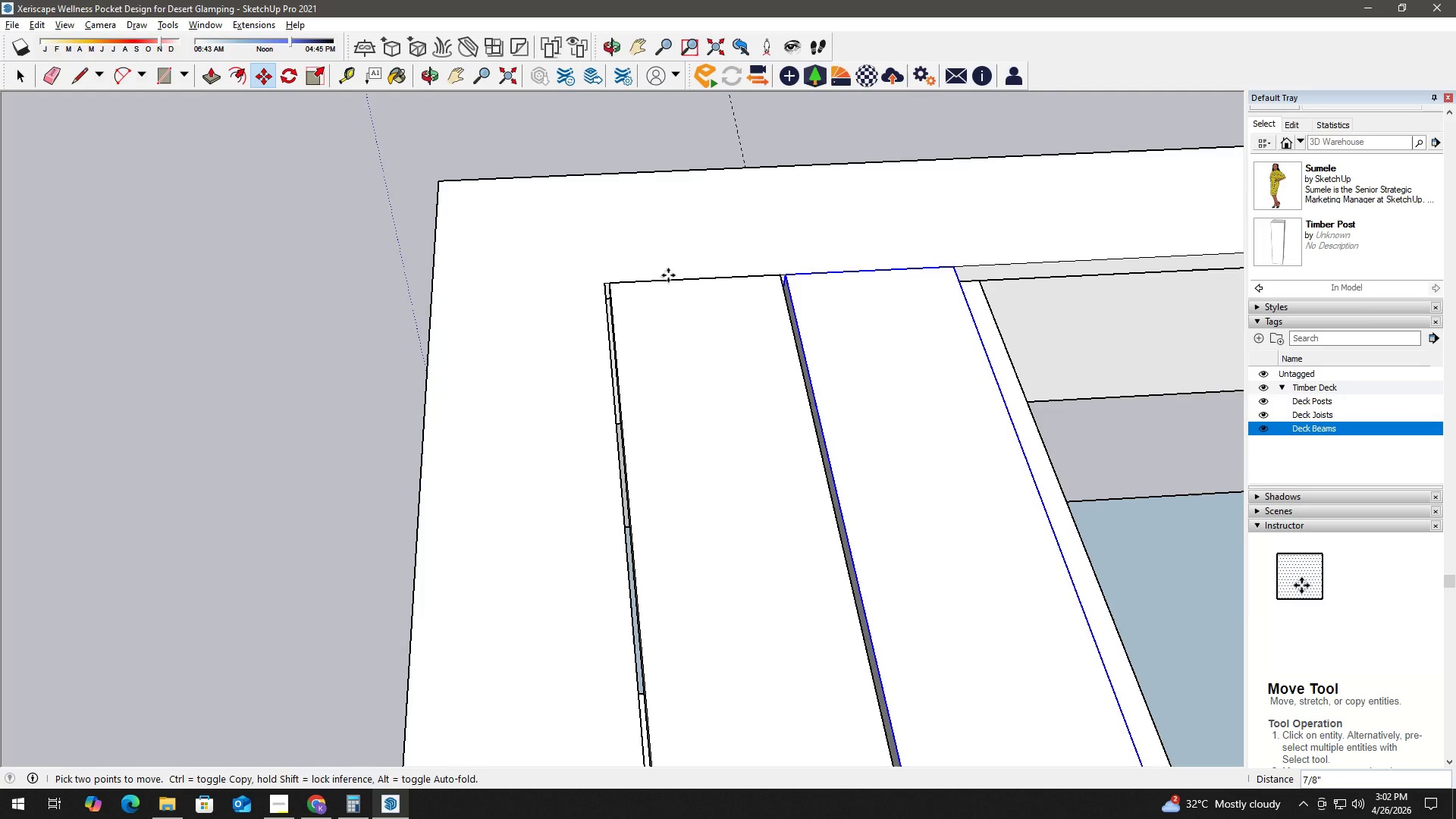 
key(Control+ControlLeft)
 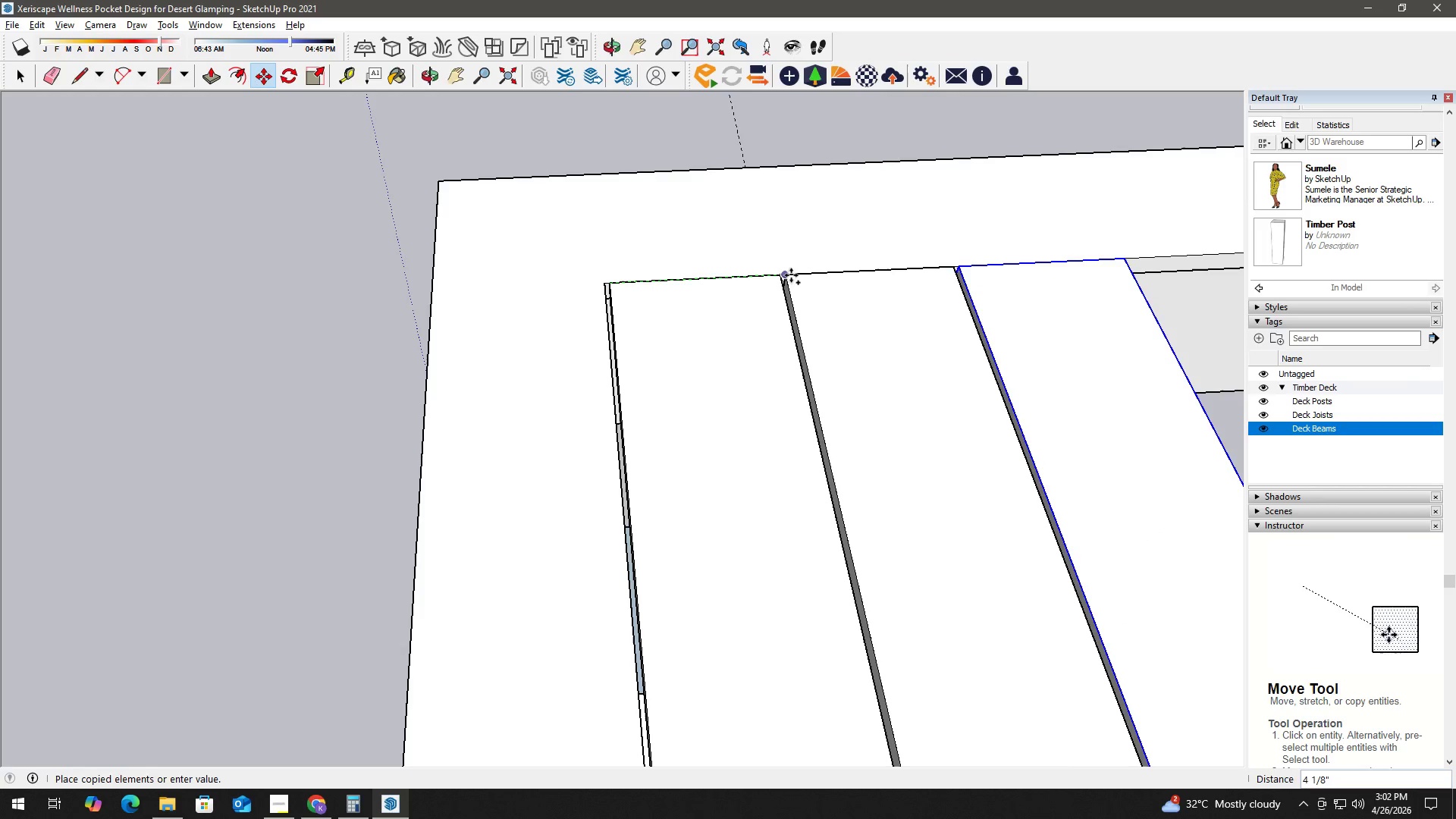 
left_click([788, 275])
 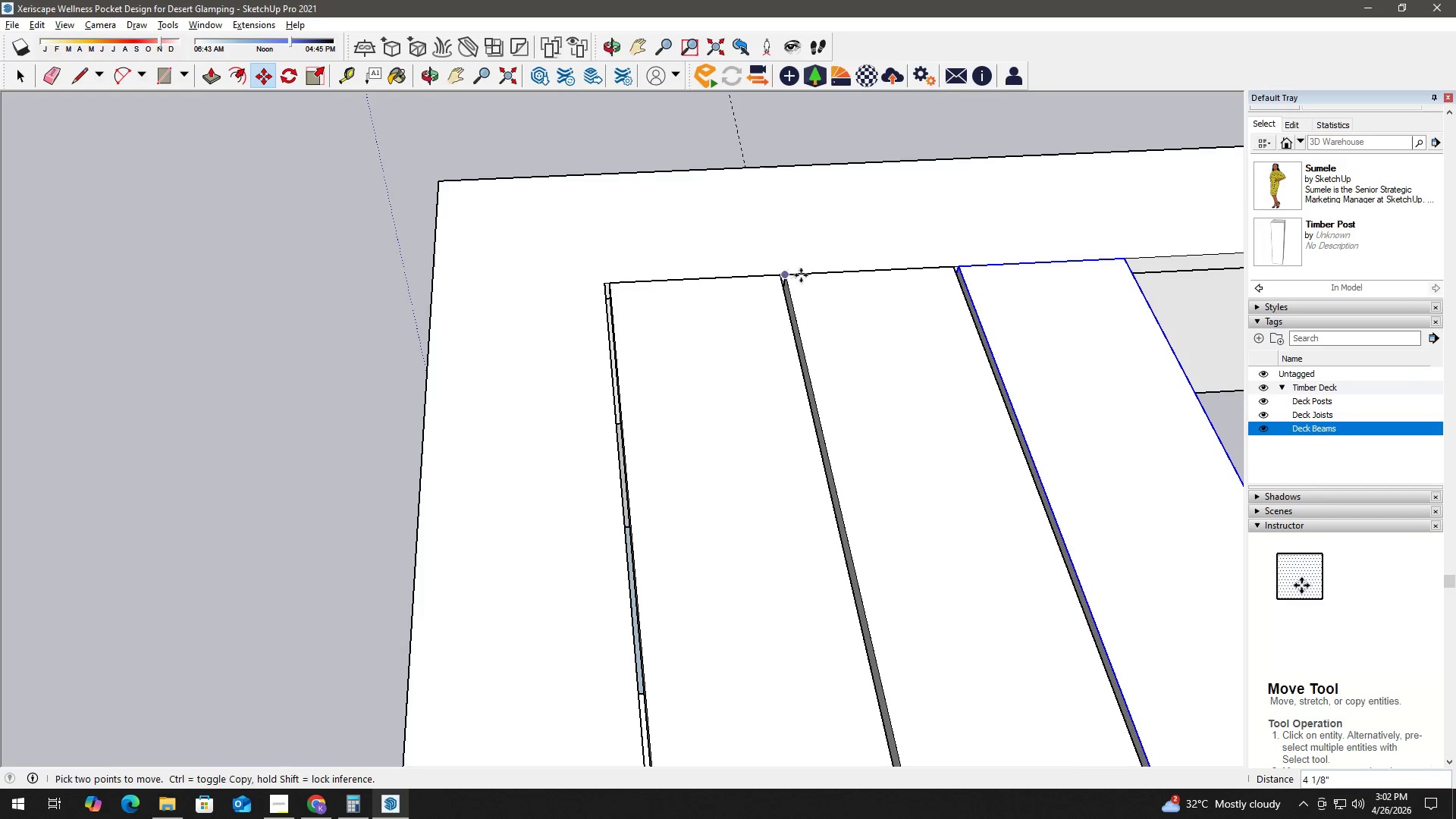 
key(Space)
 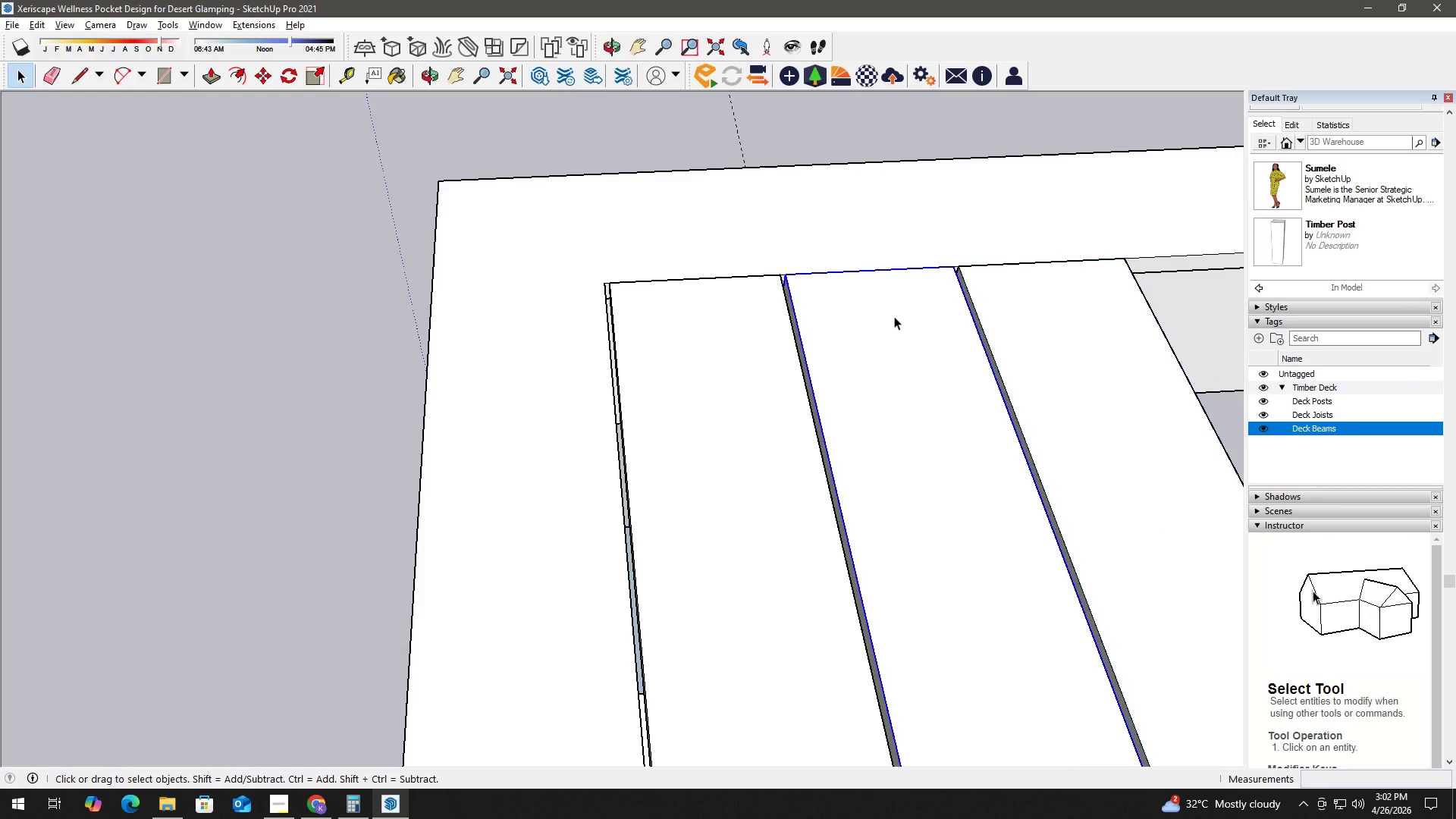 
hold_key(key=ControlLeft, duration=0.48)
 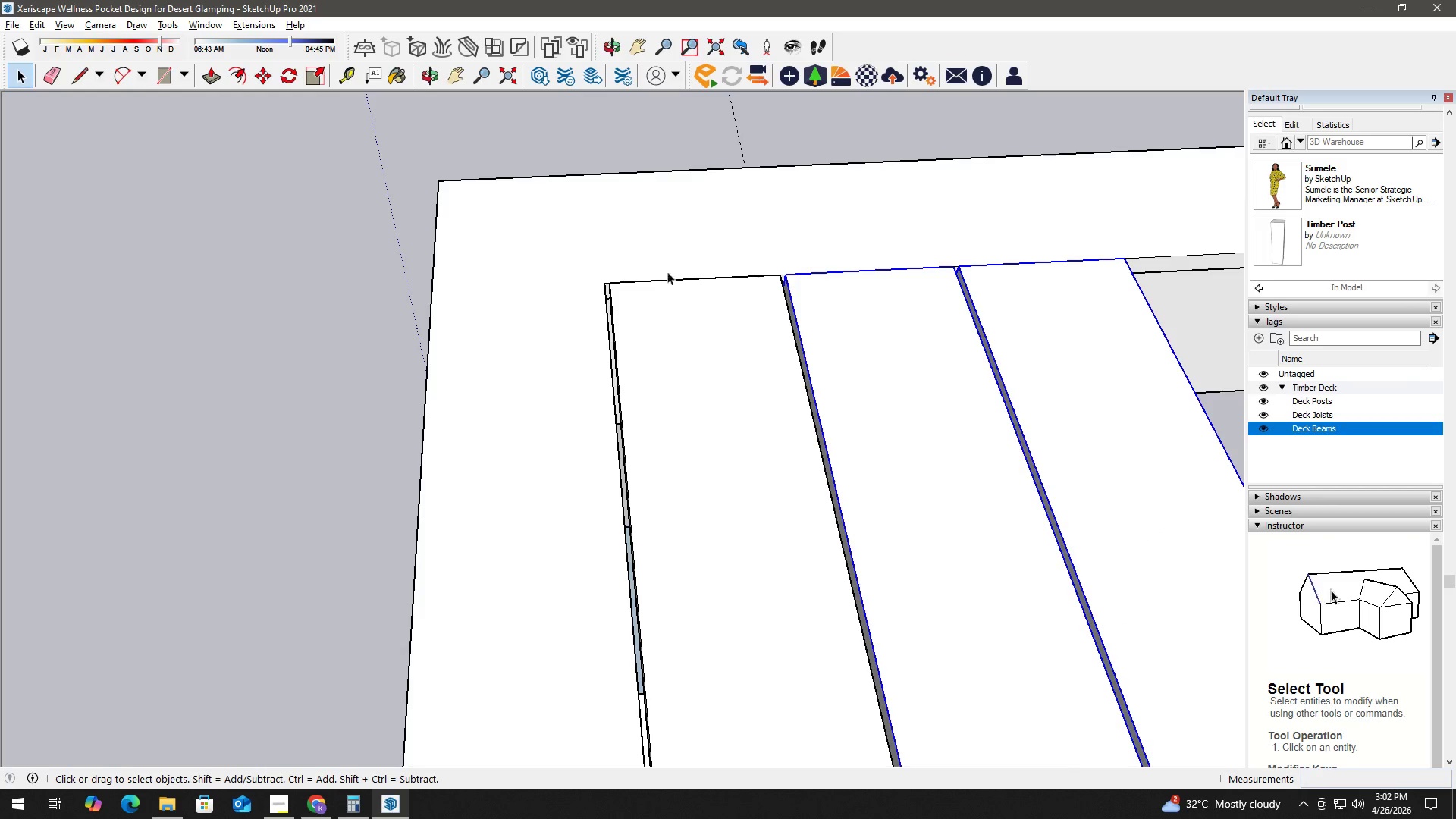 
key(M)
 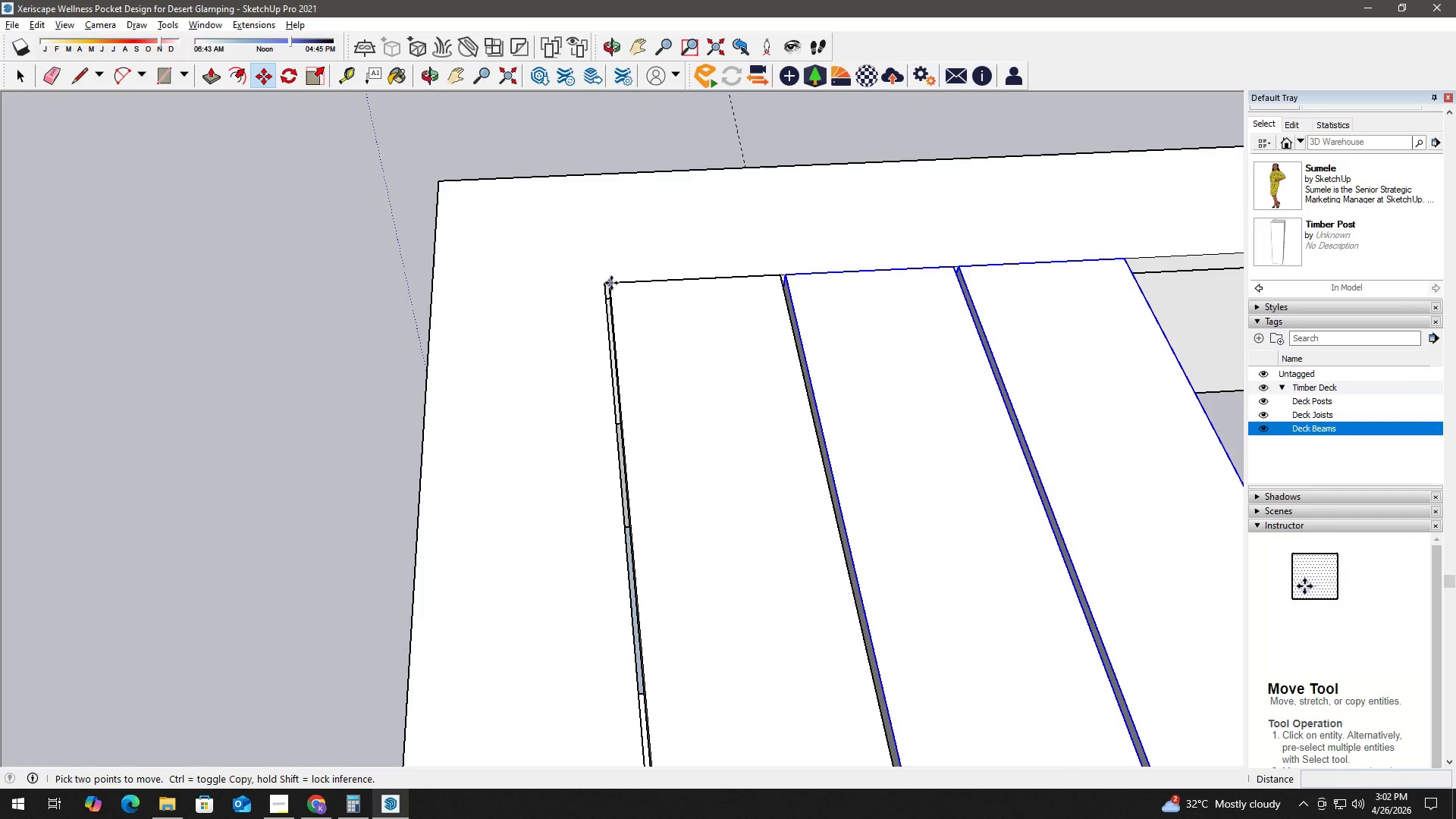 
left_click([611, 283])
 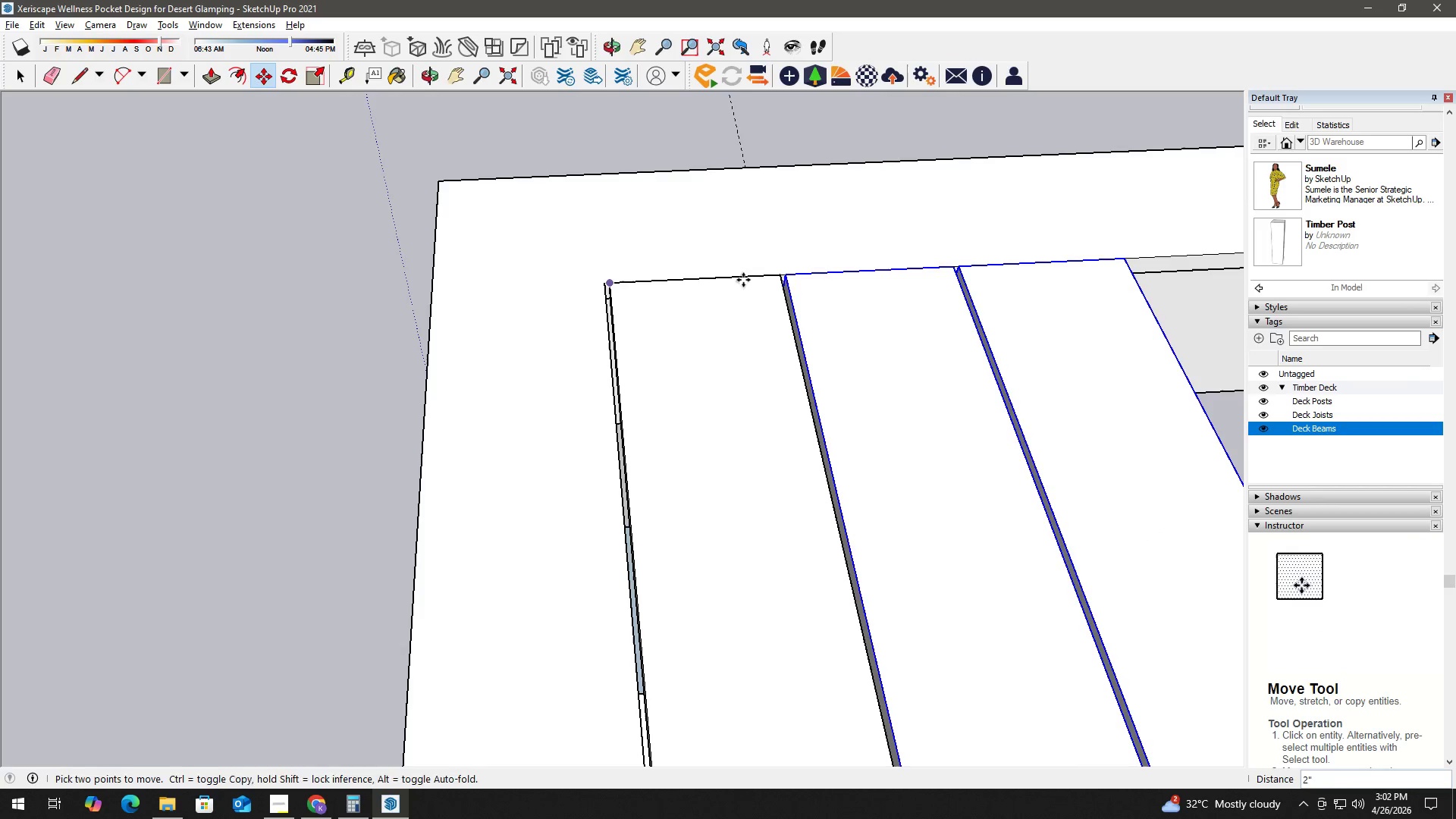 
key(Control+ControlLeft)
 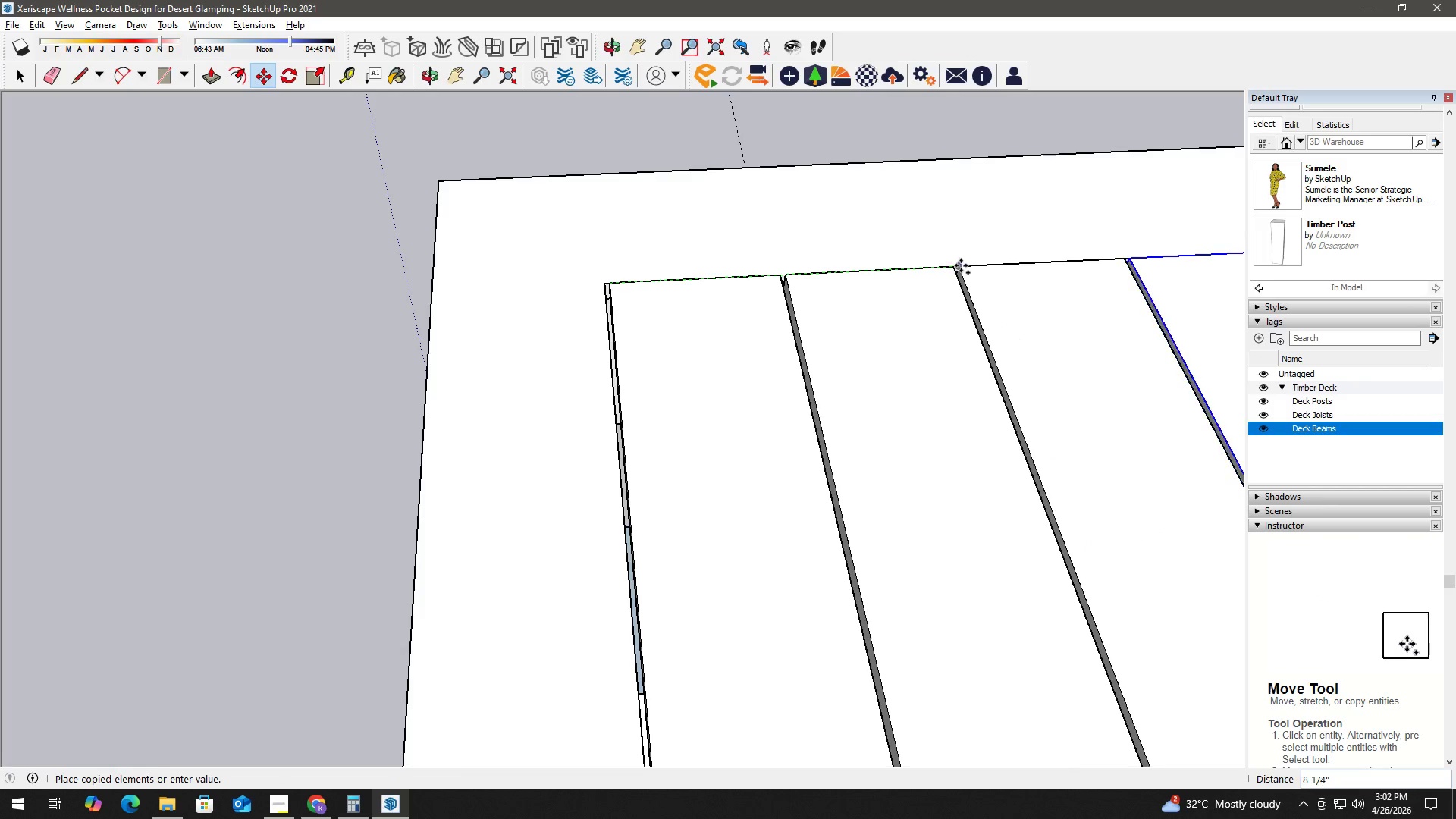 
key(Space)
 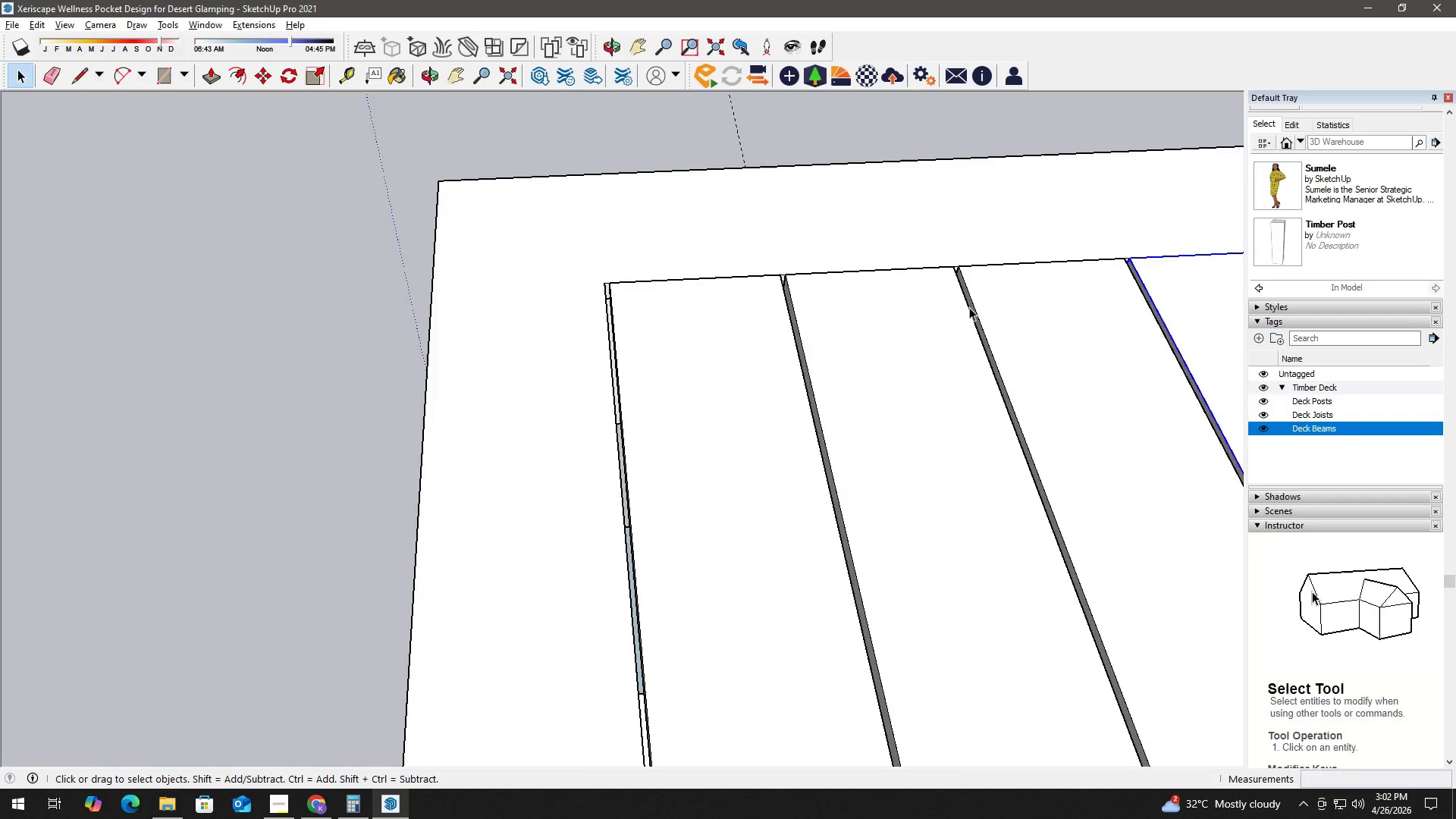 
key(H)
 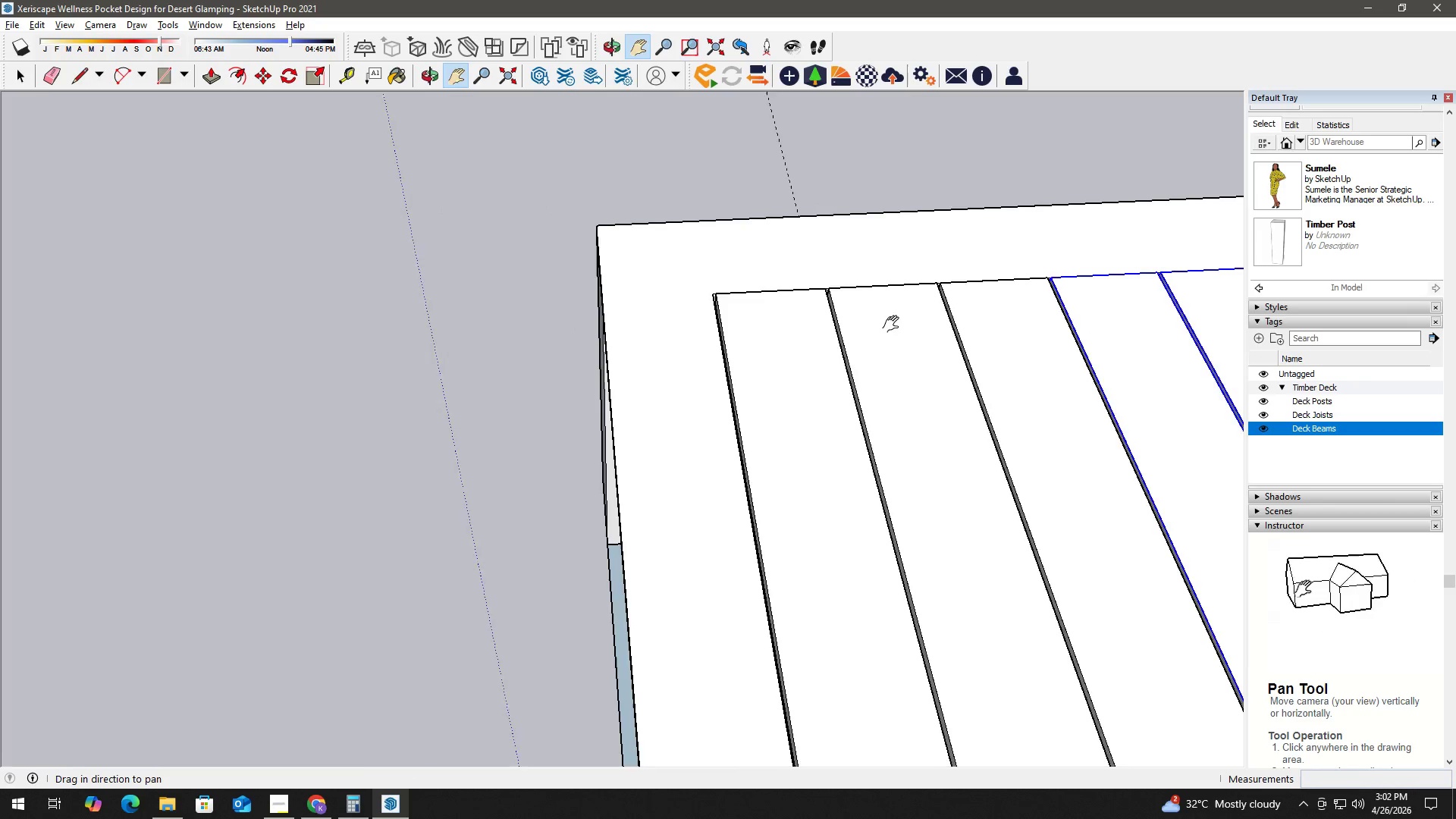 
left_click_drag(start_coordinate=[959, 326], to_coordinate=[623, 313])
 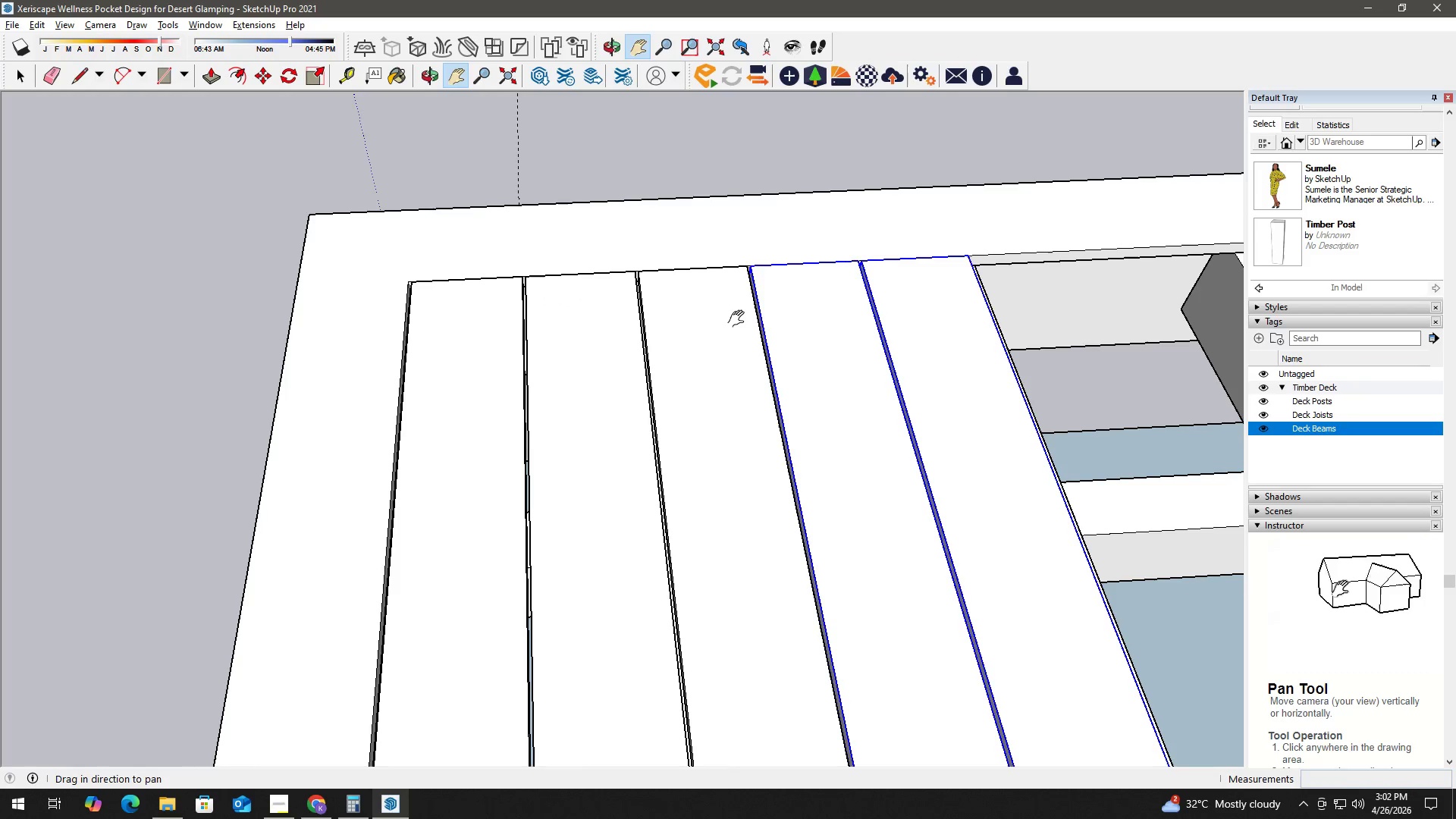 
scroll: coordinate [968, 322], scroll_direction: down, amount: 5.0
 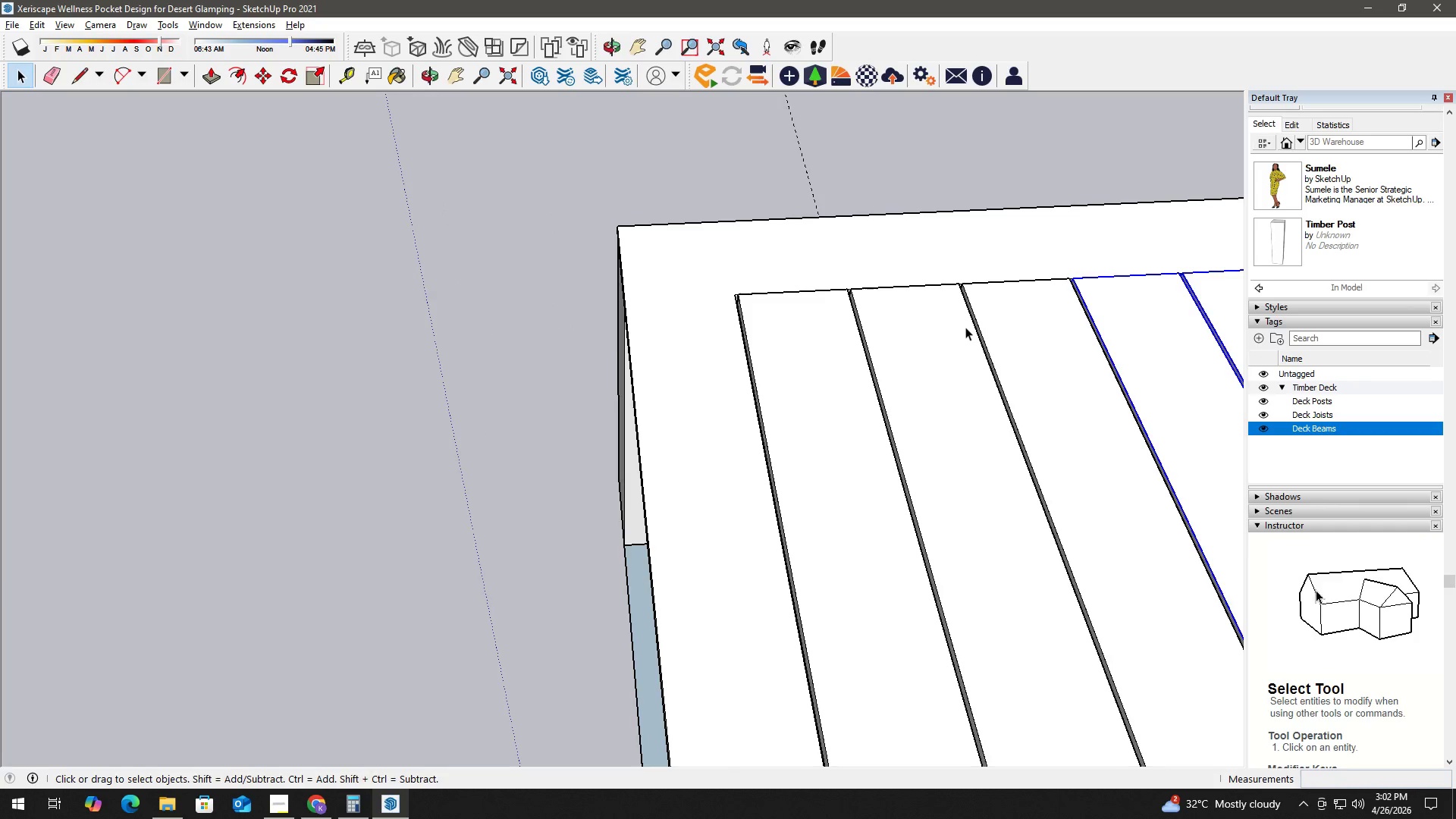 
key(H)
 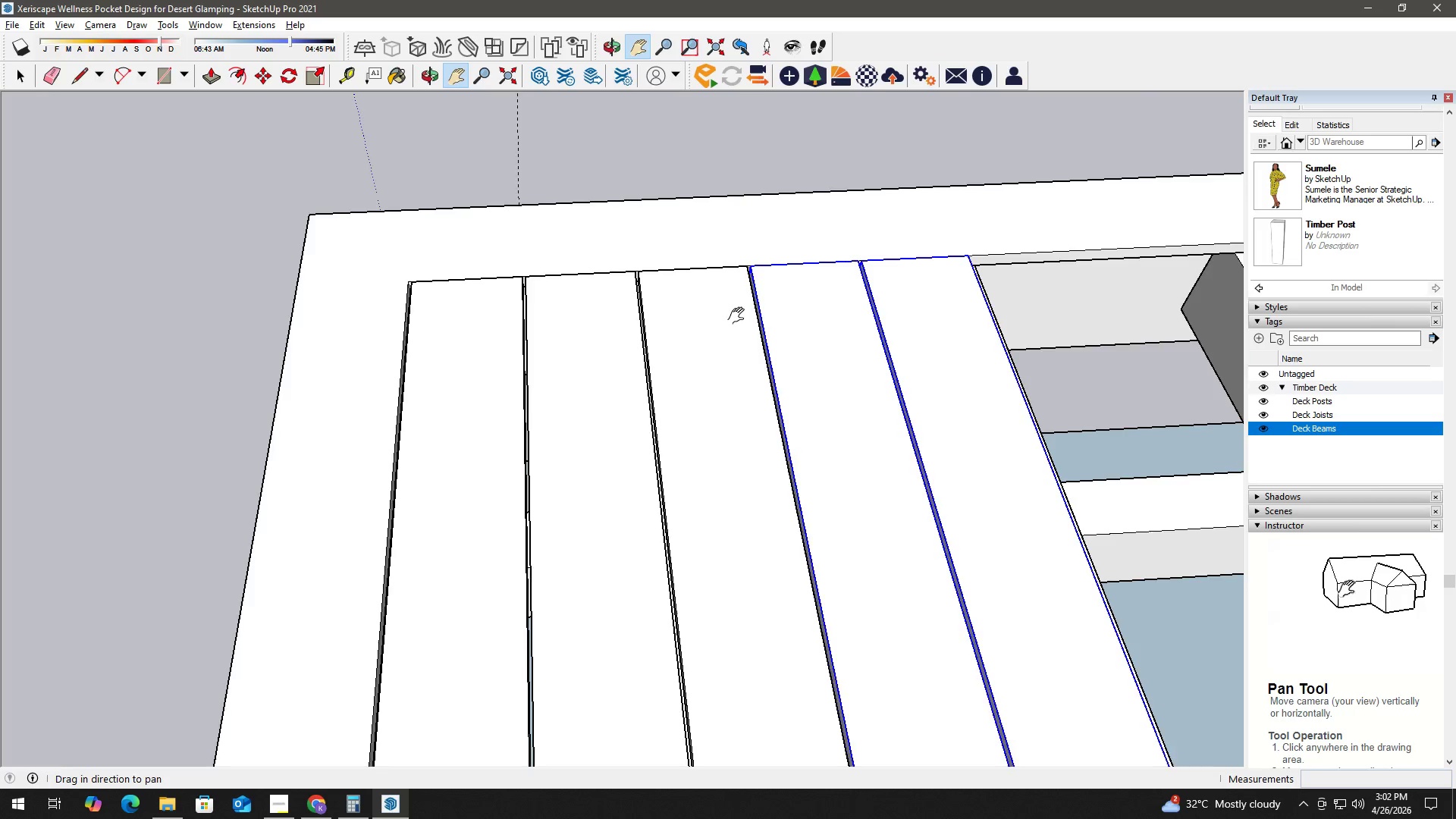 
left_click_drag(start_coordinate=[741, 316], to_coordinate=[576, 351])
 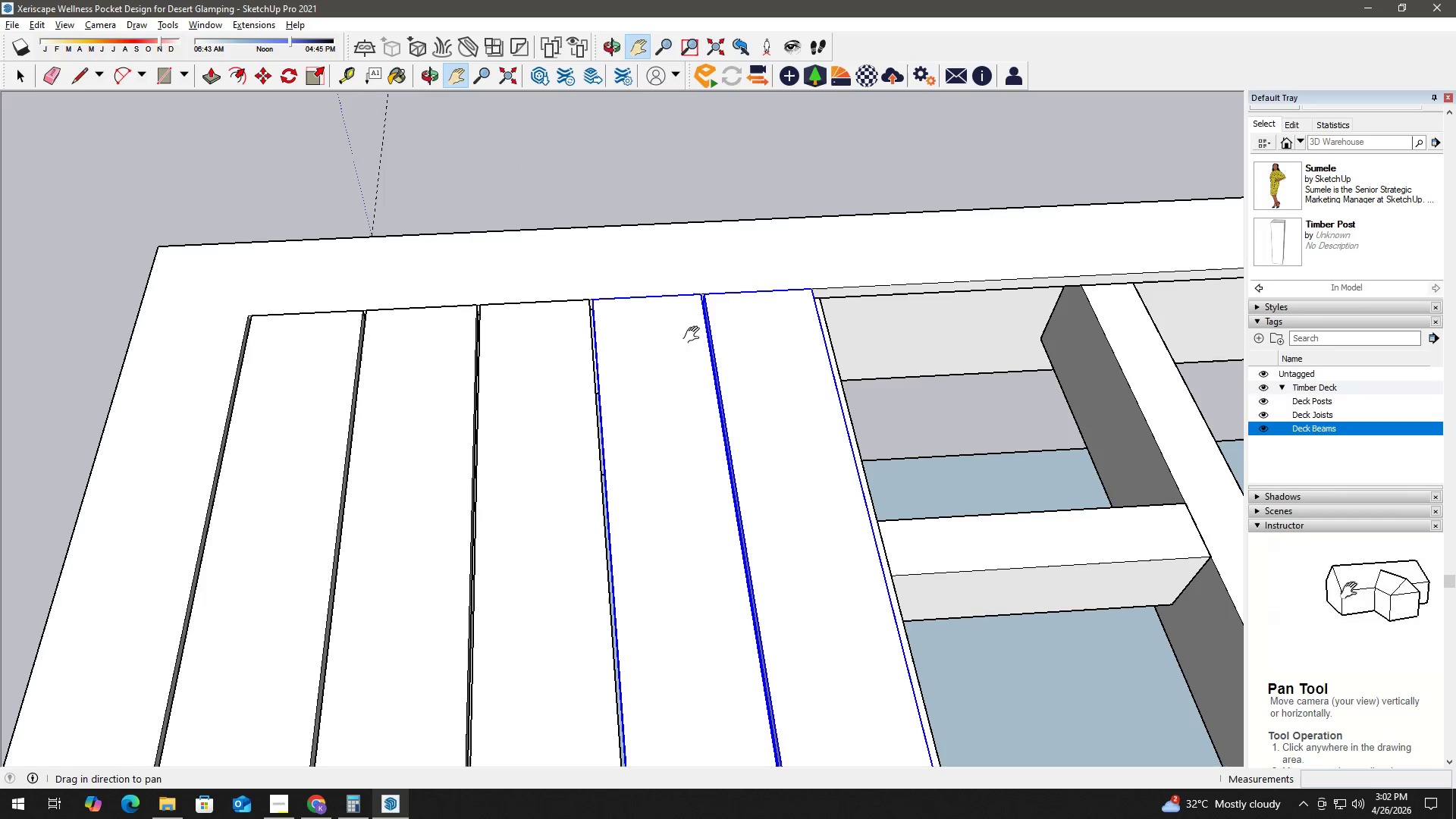 
key(Space)
 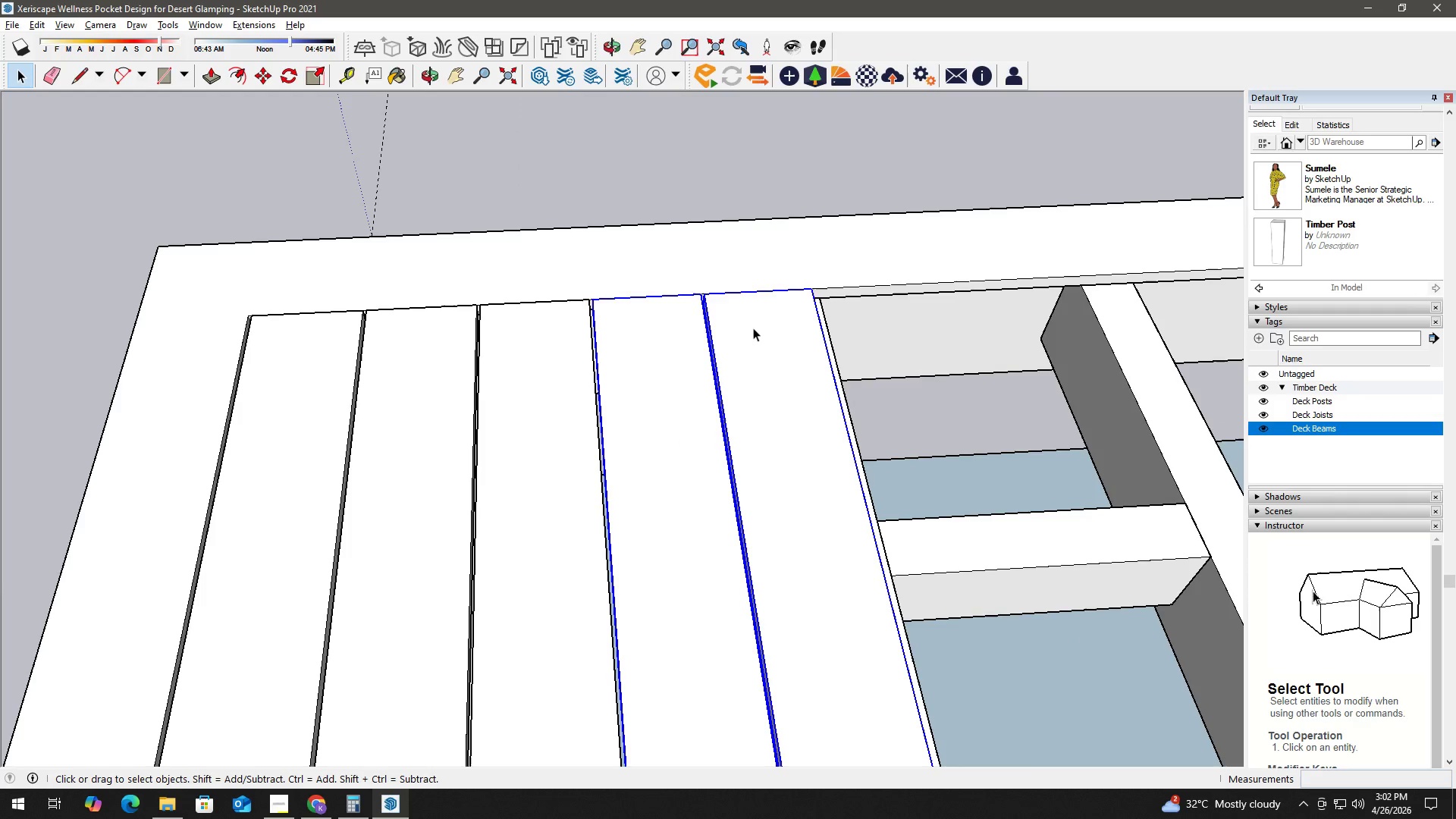 
left_click([752, 328])
 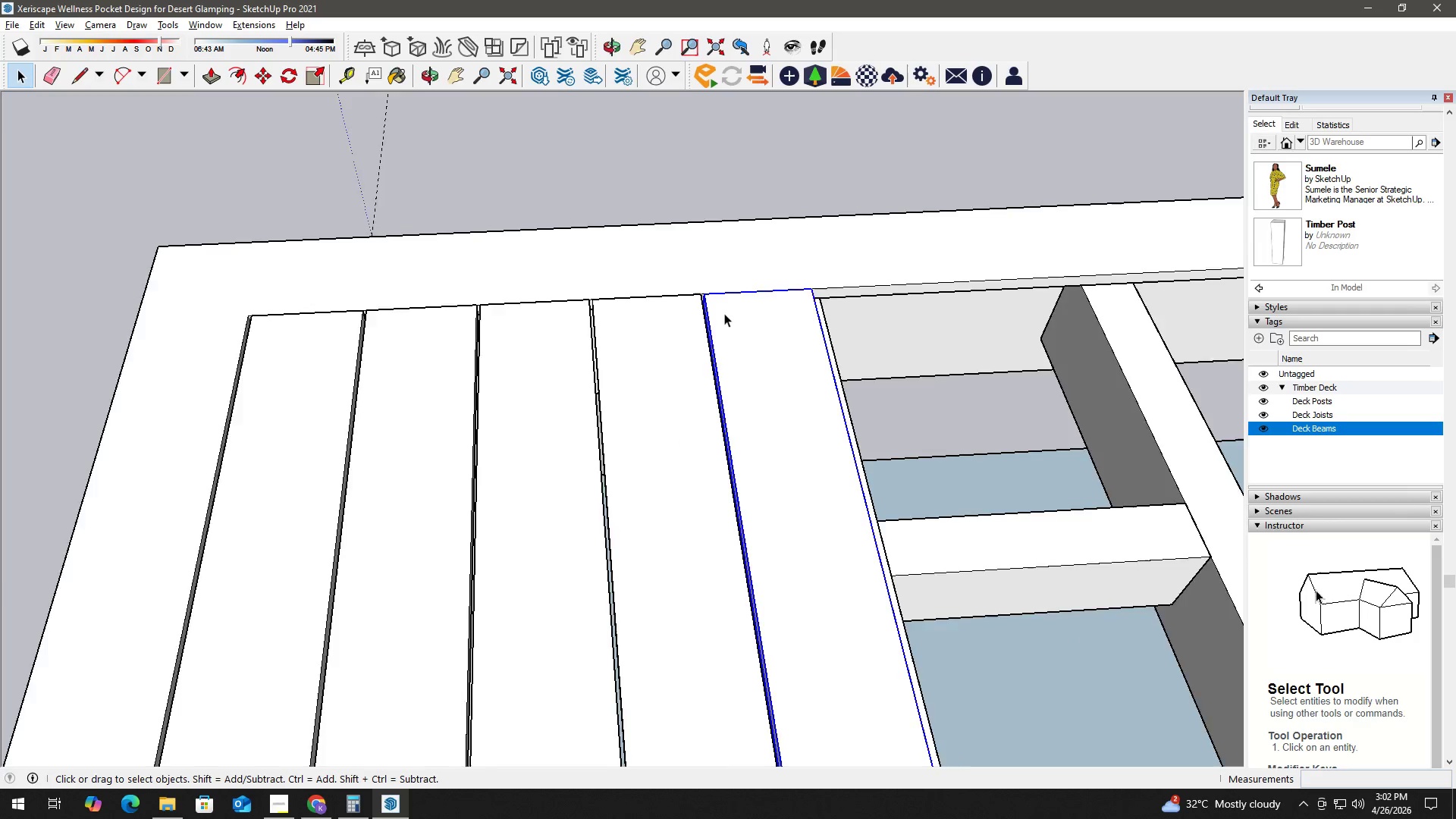 
key(M)
 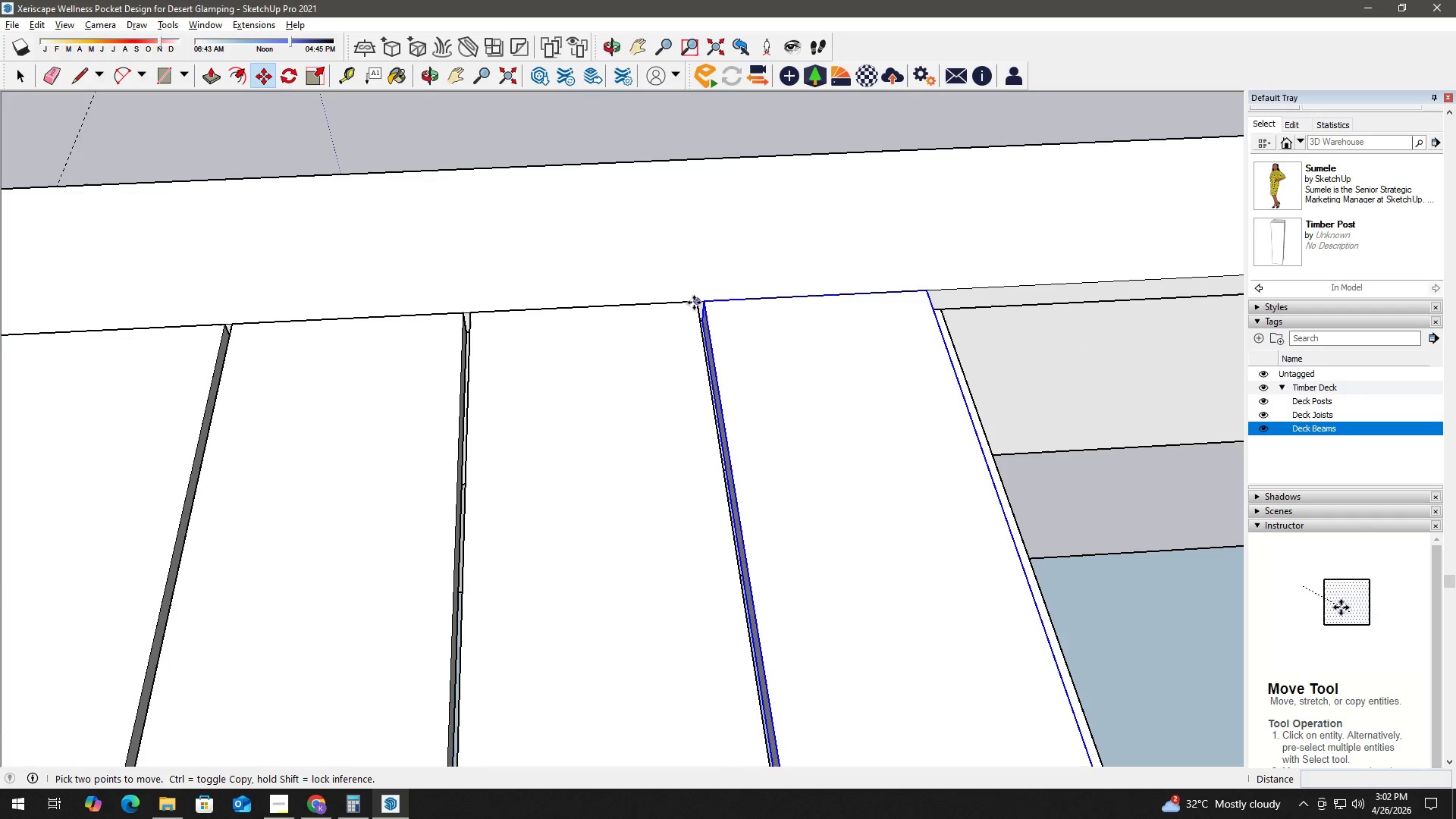 
scroll: coordinate [686, 258], scroll_direction: up, amount: 7.0
 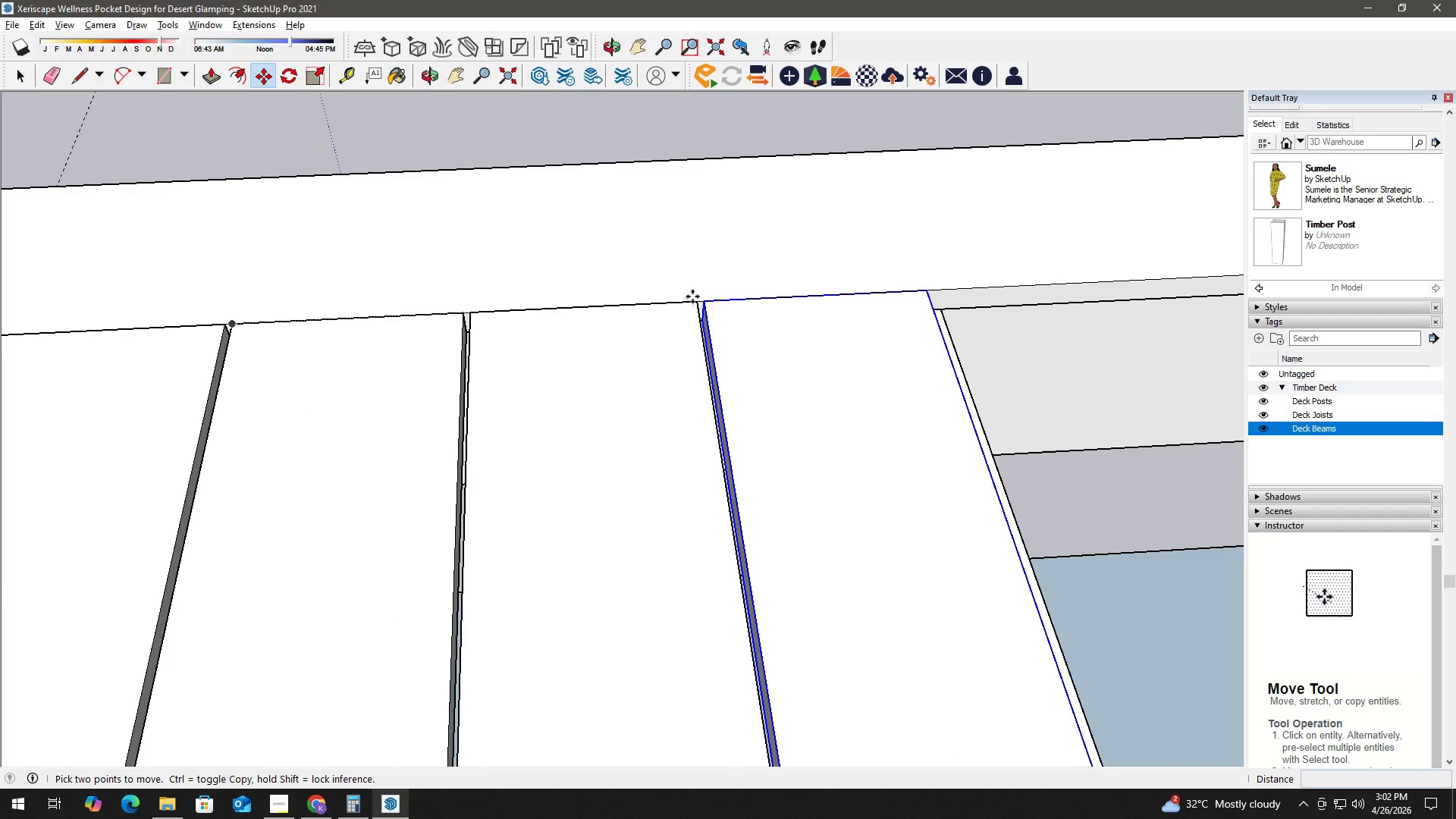 
left_click([695, 303])
 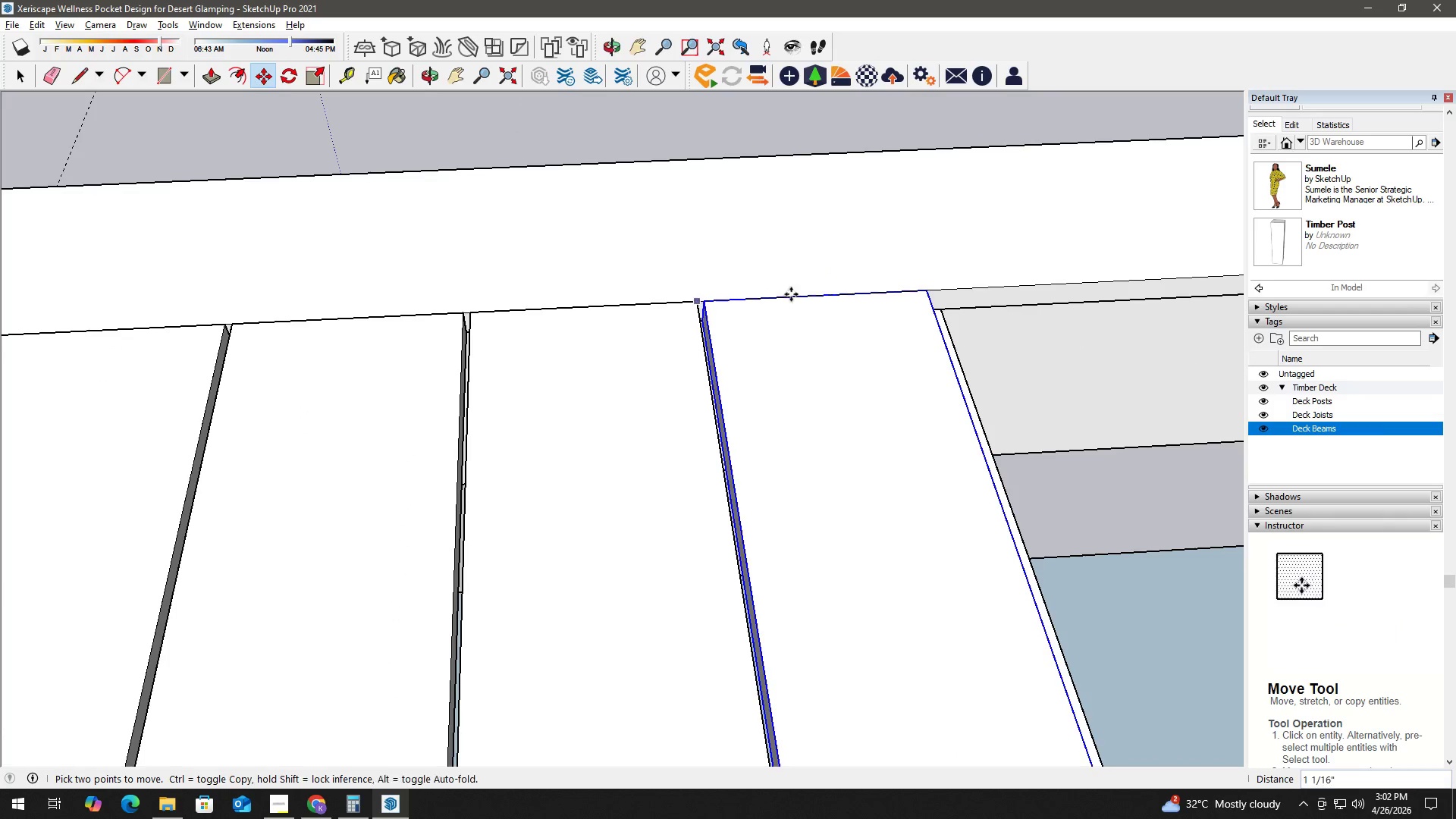 
key(Control+ControlLeft)
 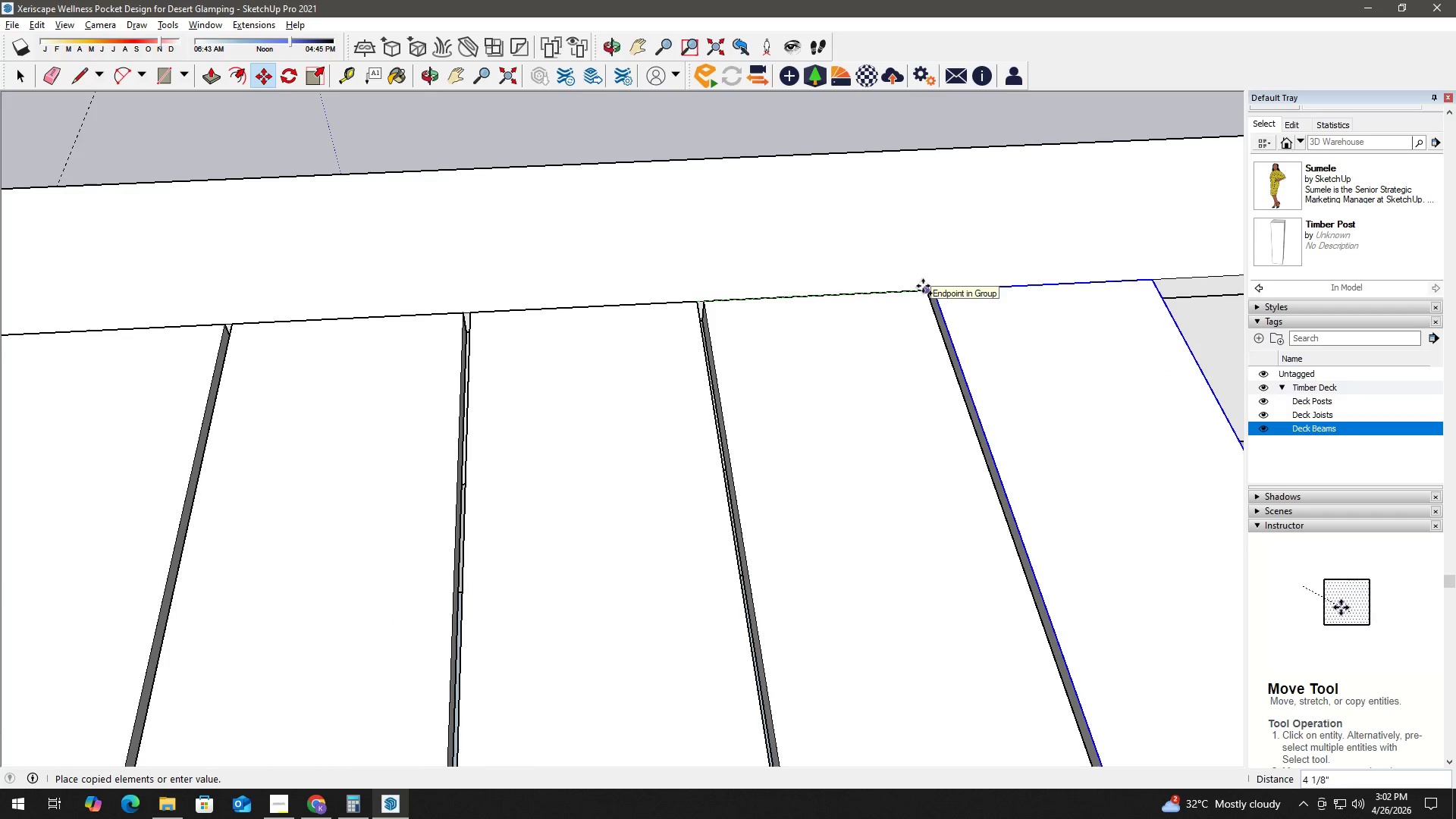 
left_click([923, 286])
 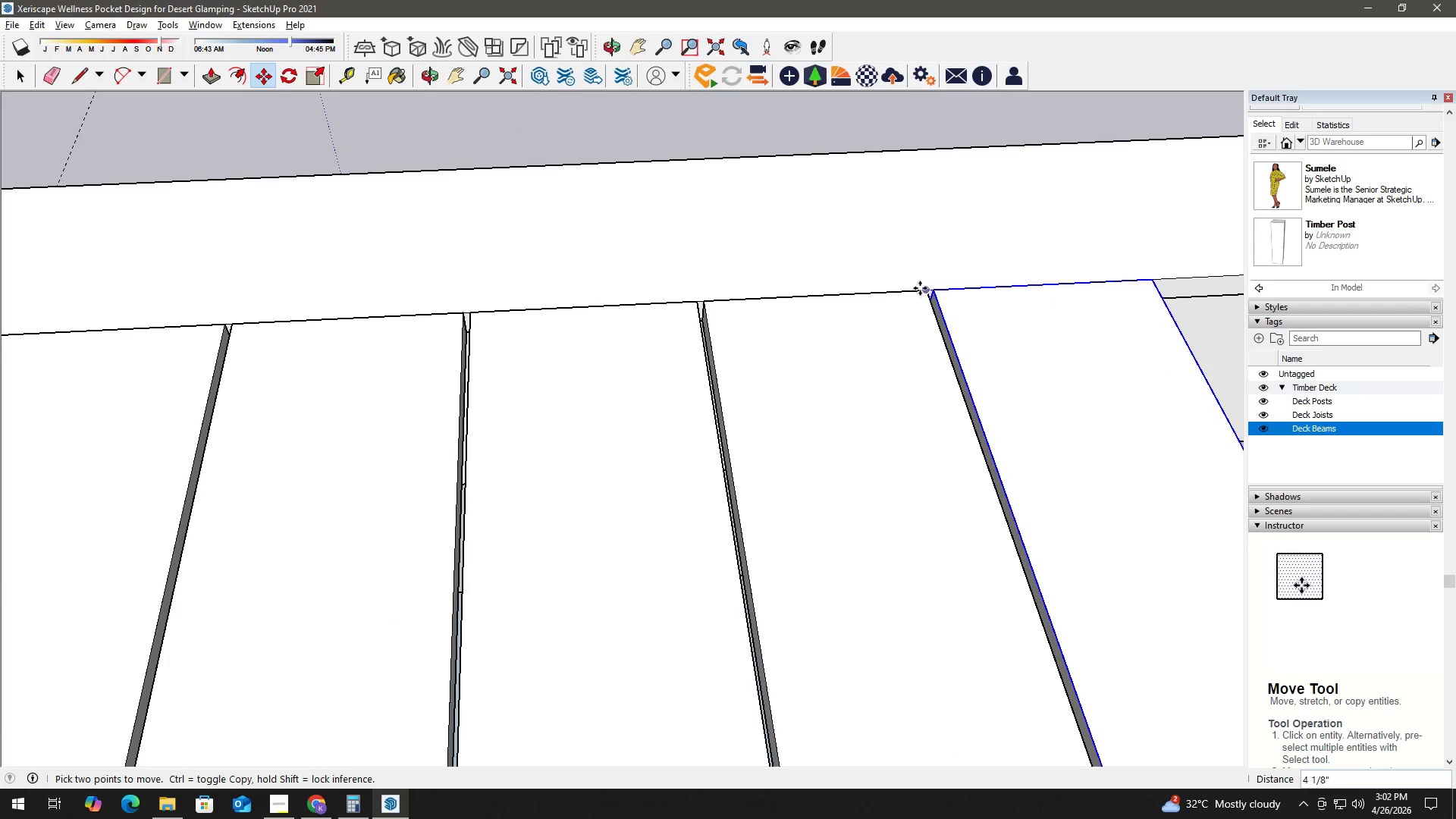 
key(Space)
 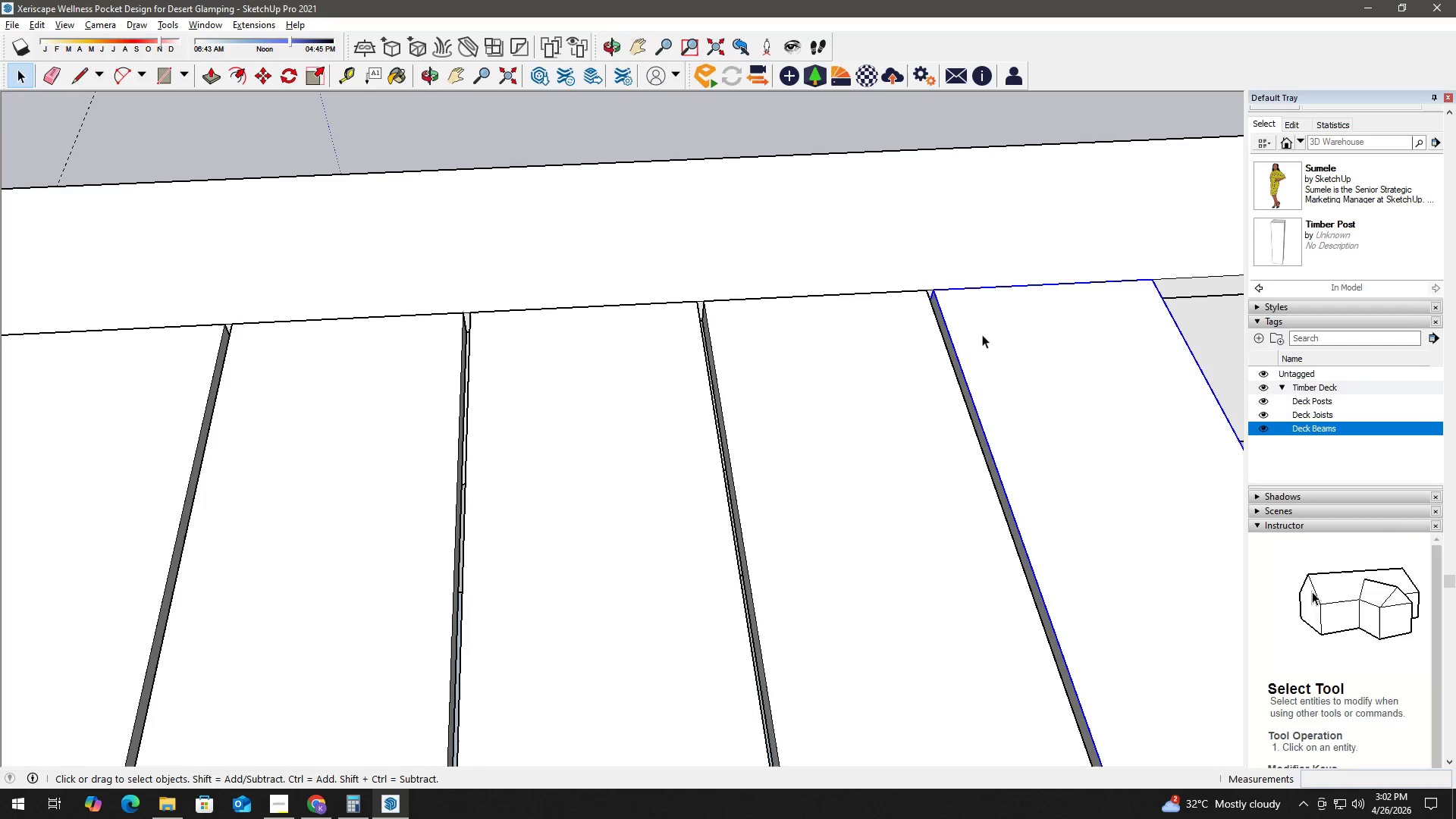 
key(H)
 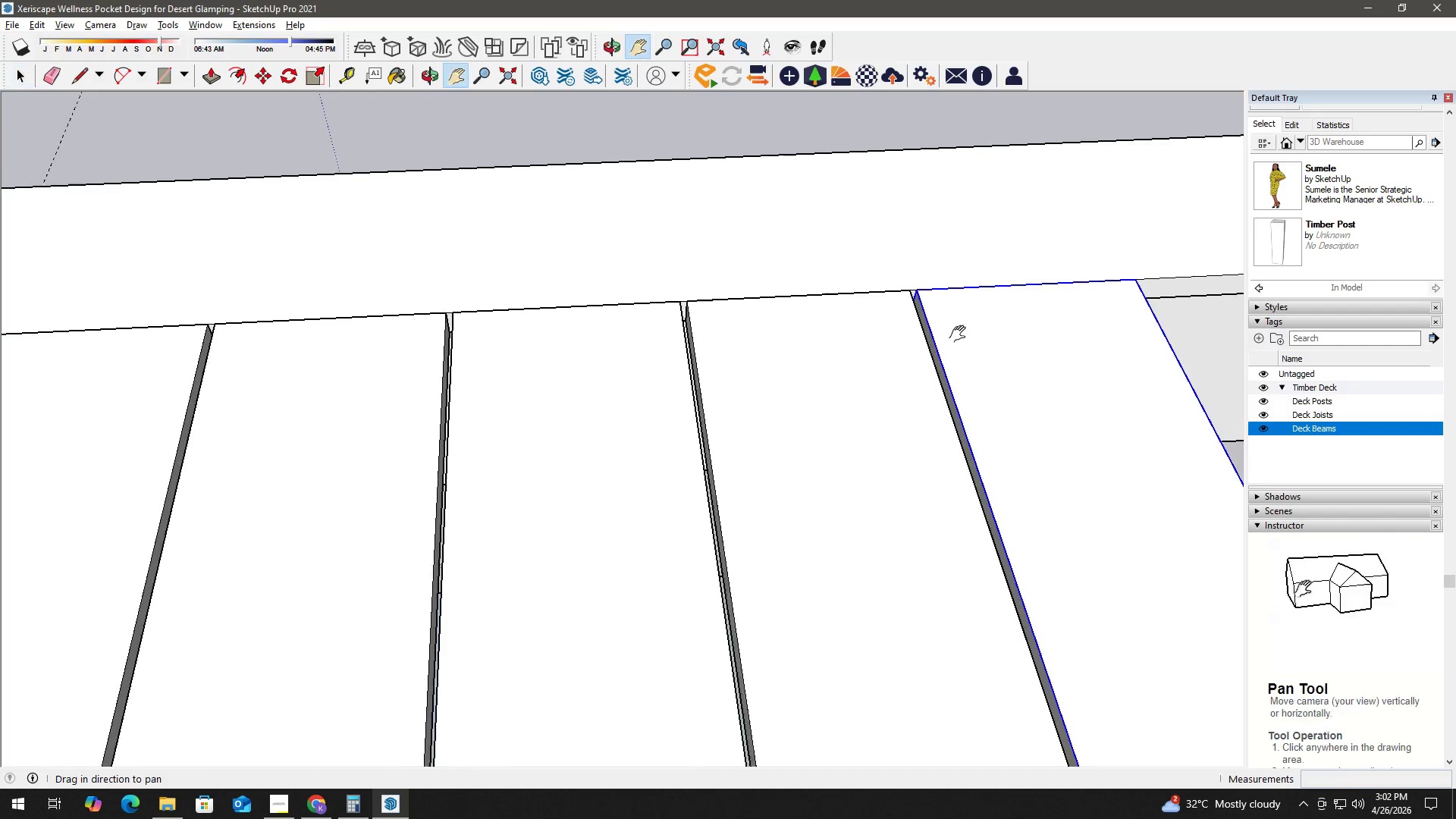 
left_click_drag(start_coordinate=[983, 334], to_coordinate=[467, 410])
 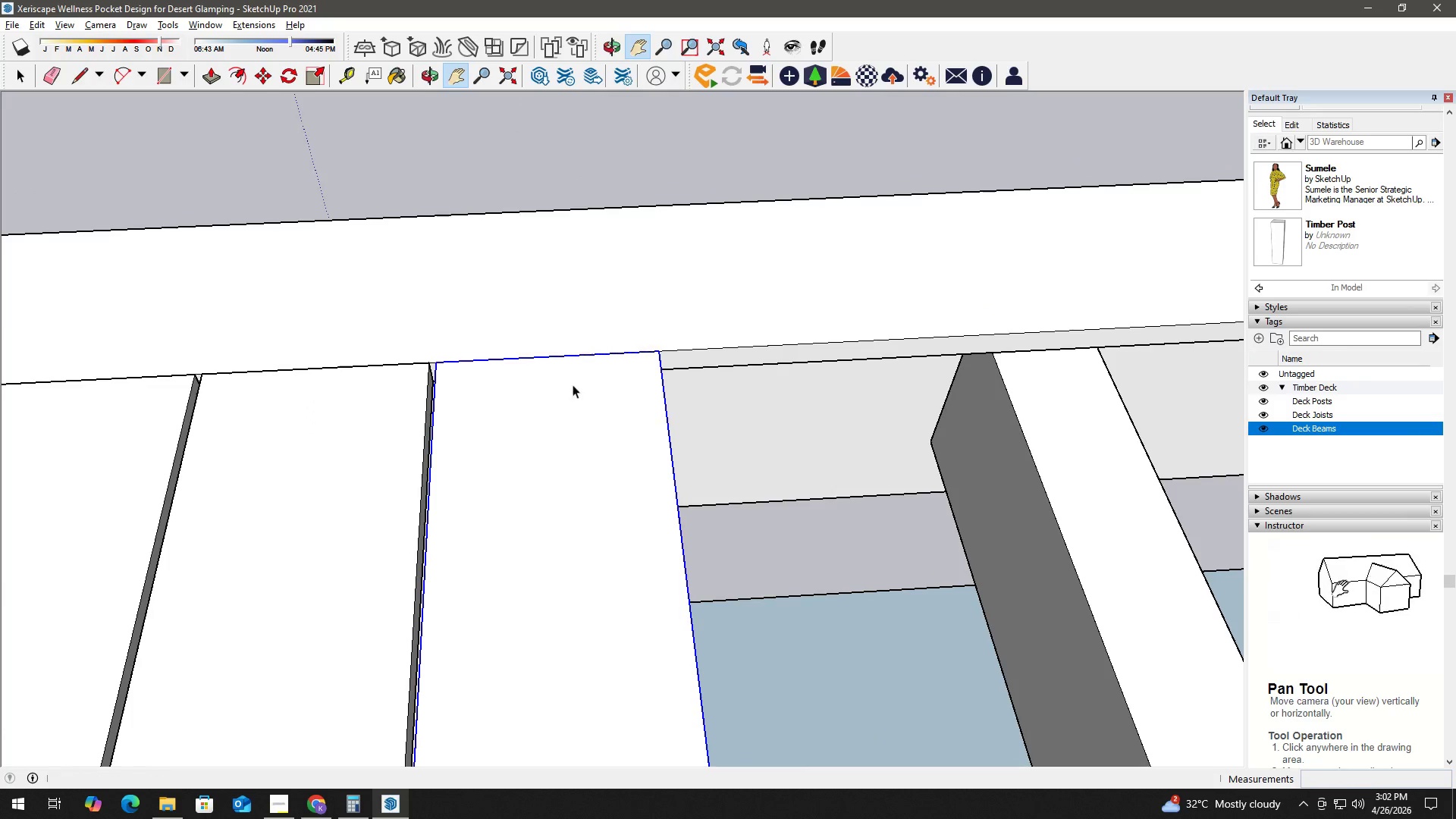 
key(Space)
 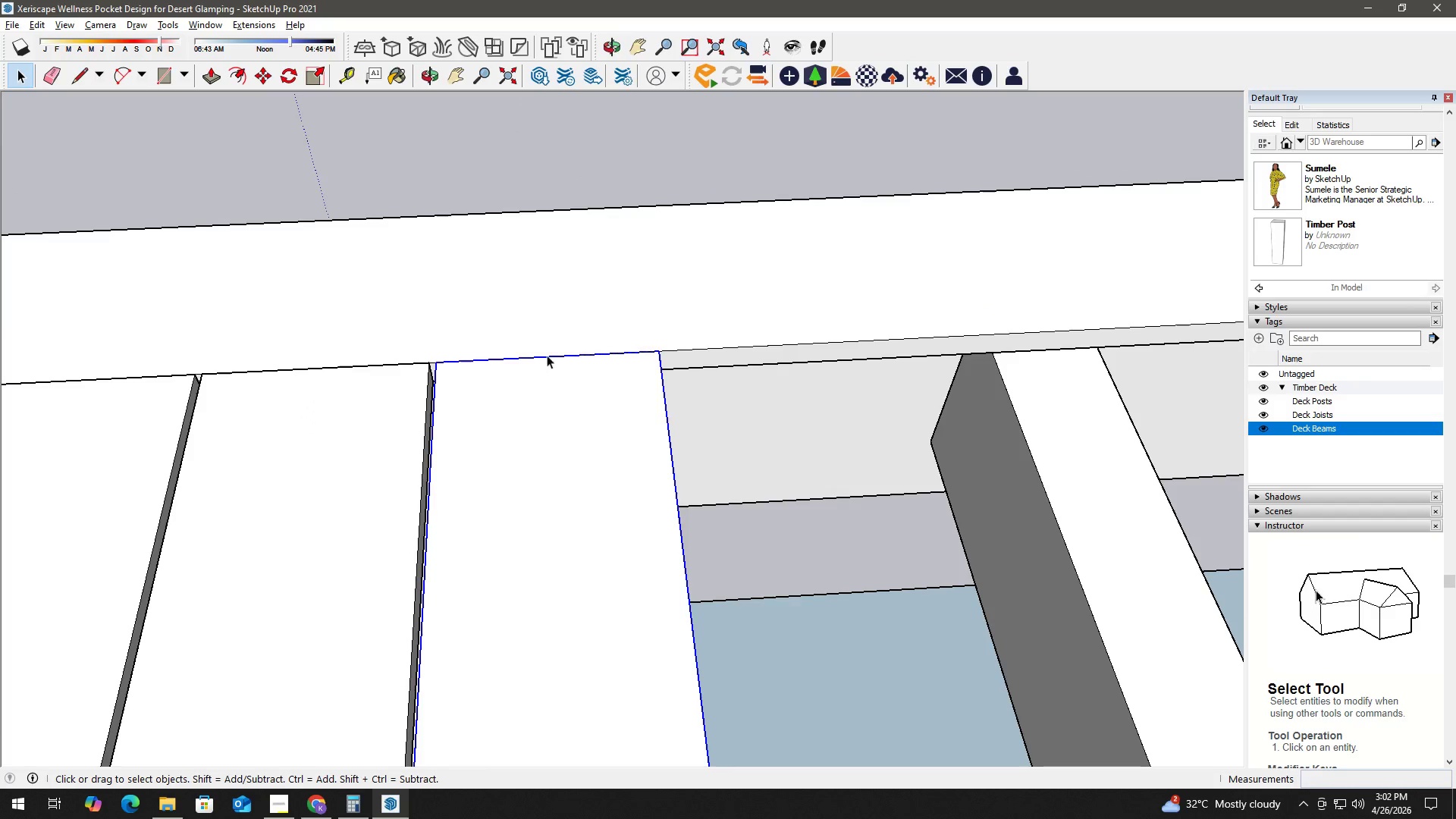 
key(M)
 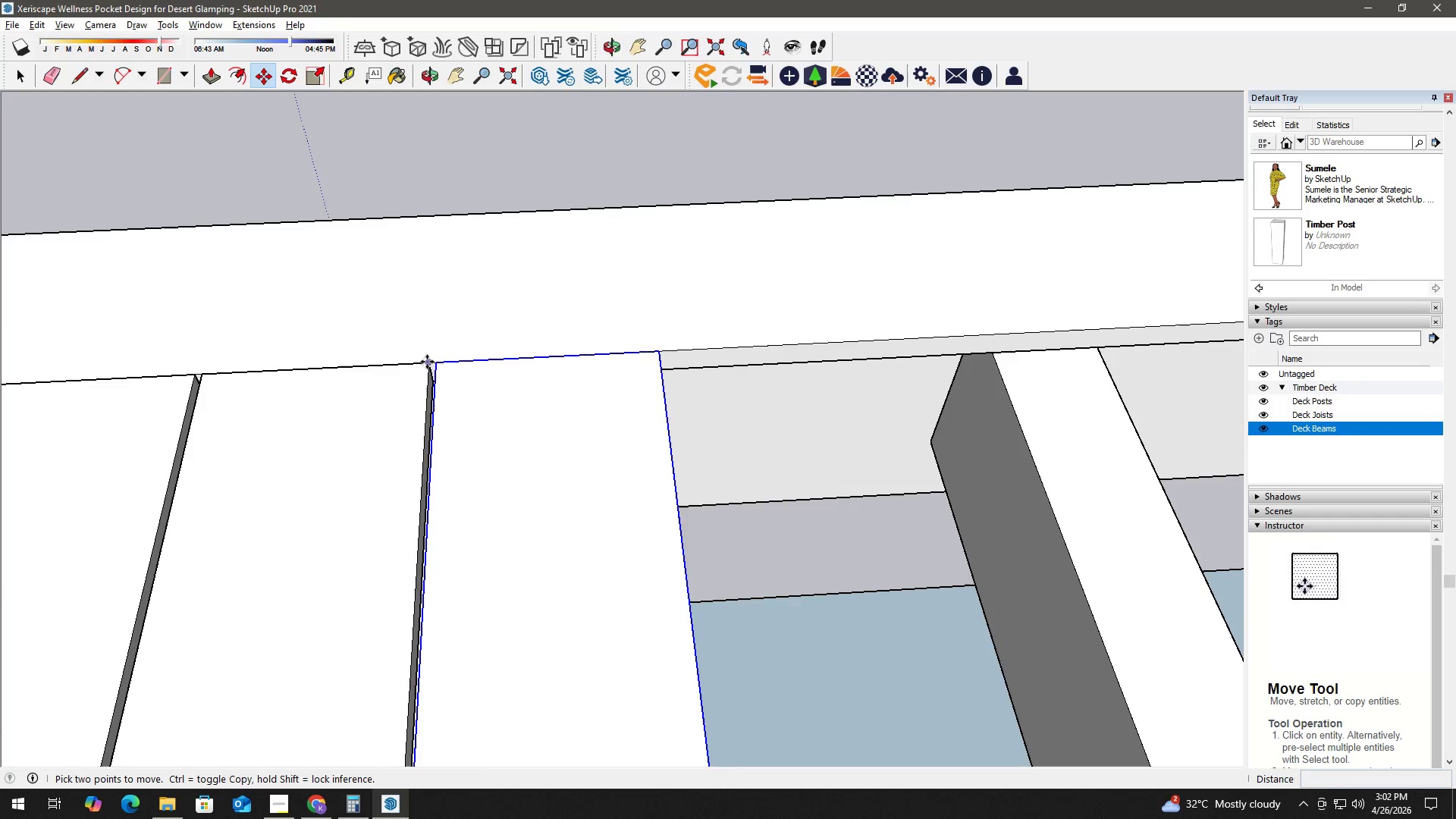 
left_click([427, 362])
 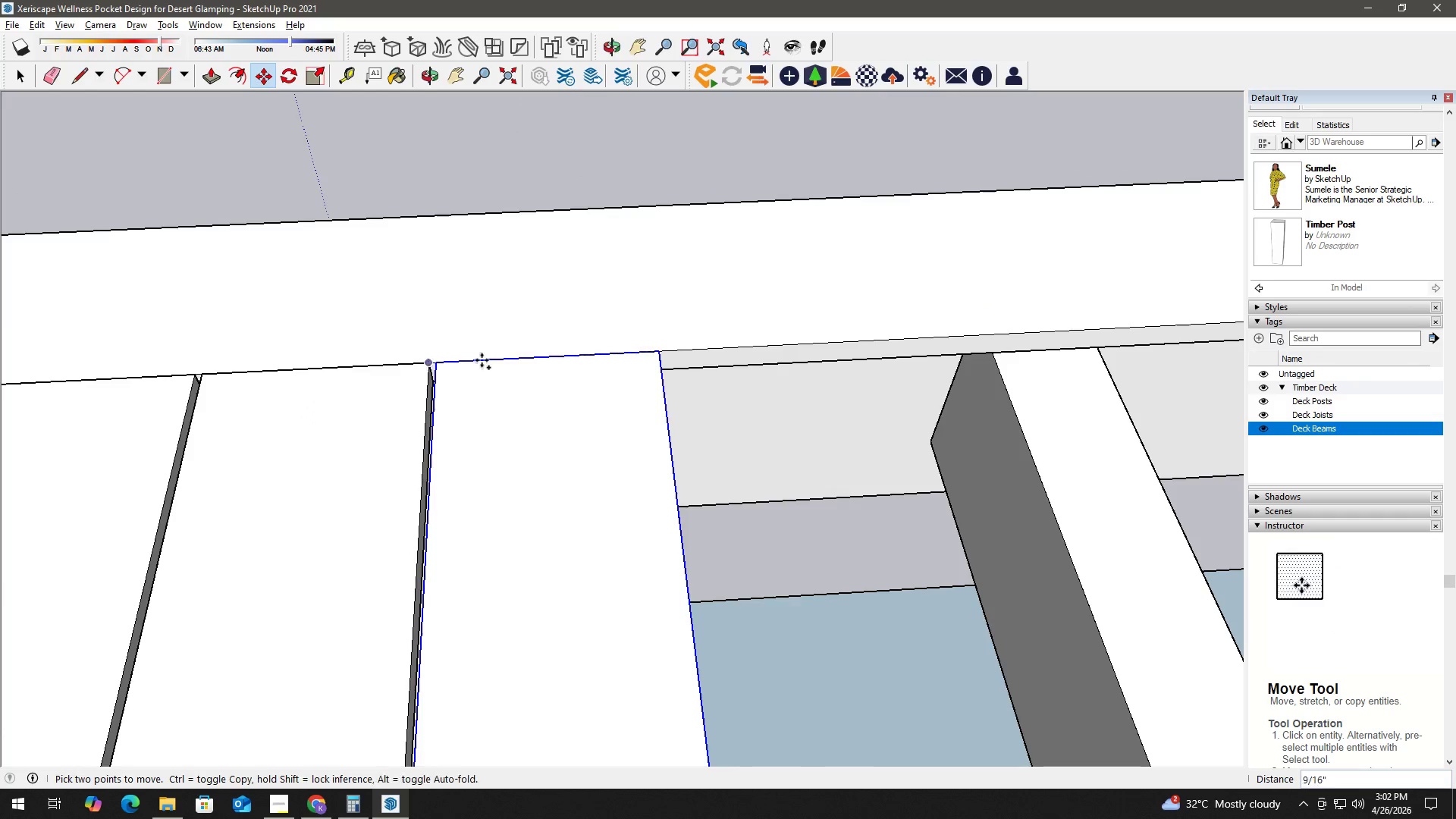 
key(Control+ControlLeft)
 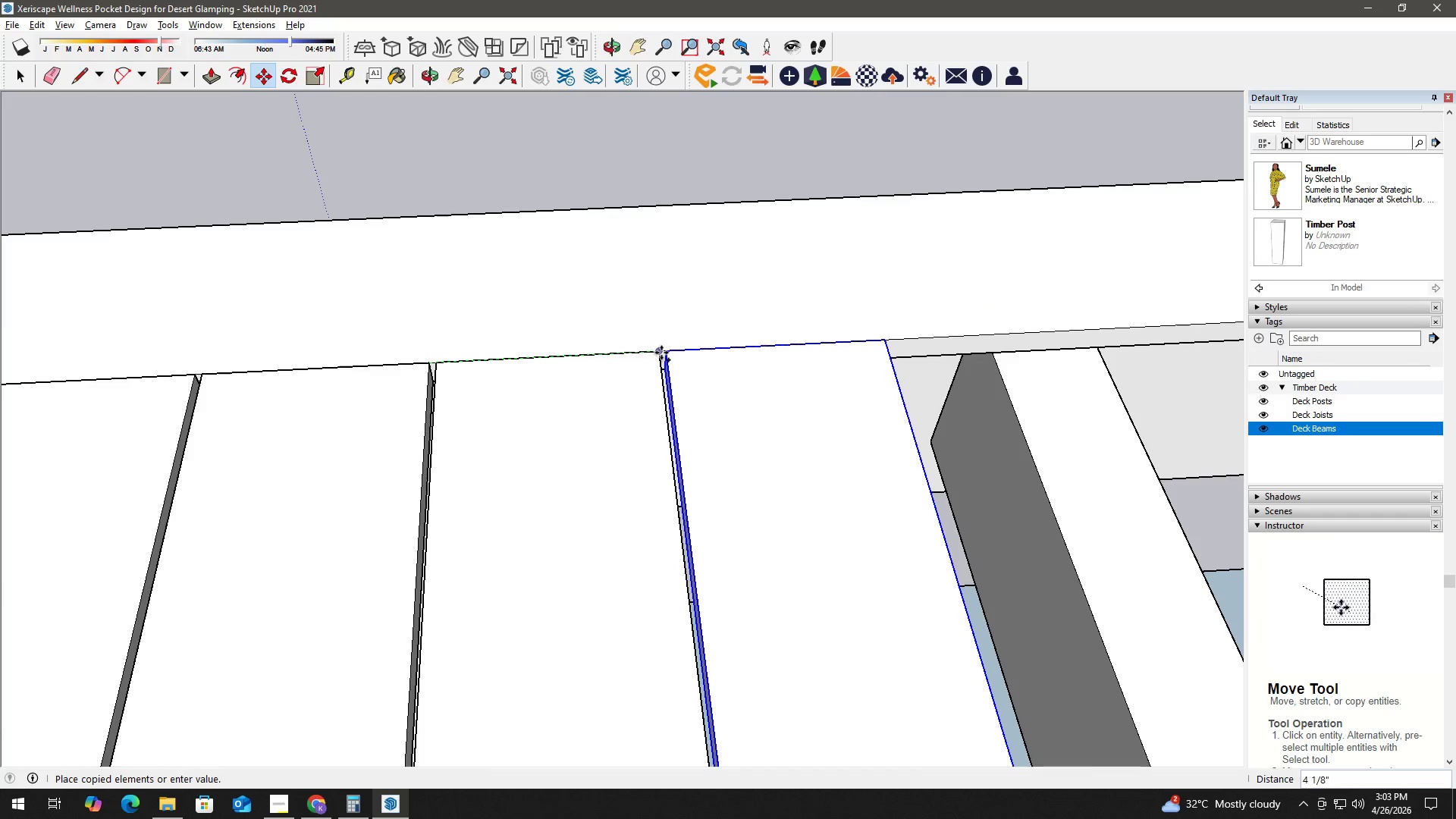 
left_click([661, 353])
 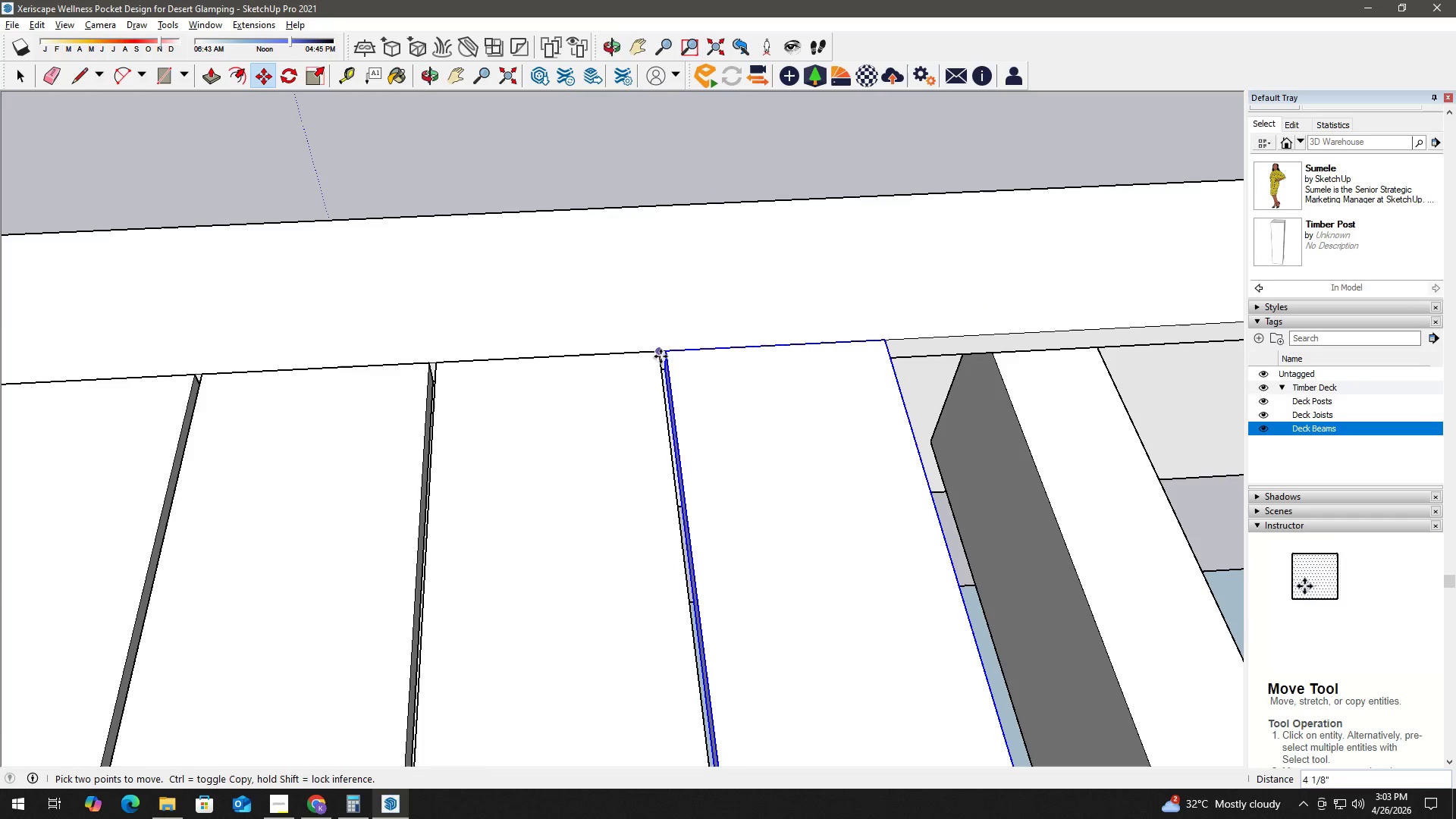 
left_click([661, 356])
 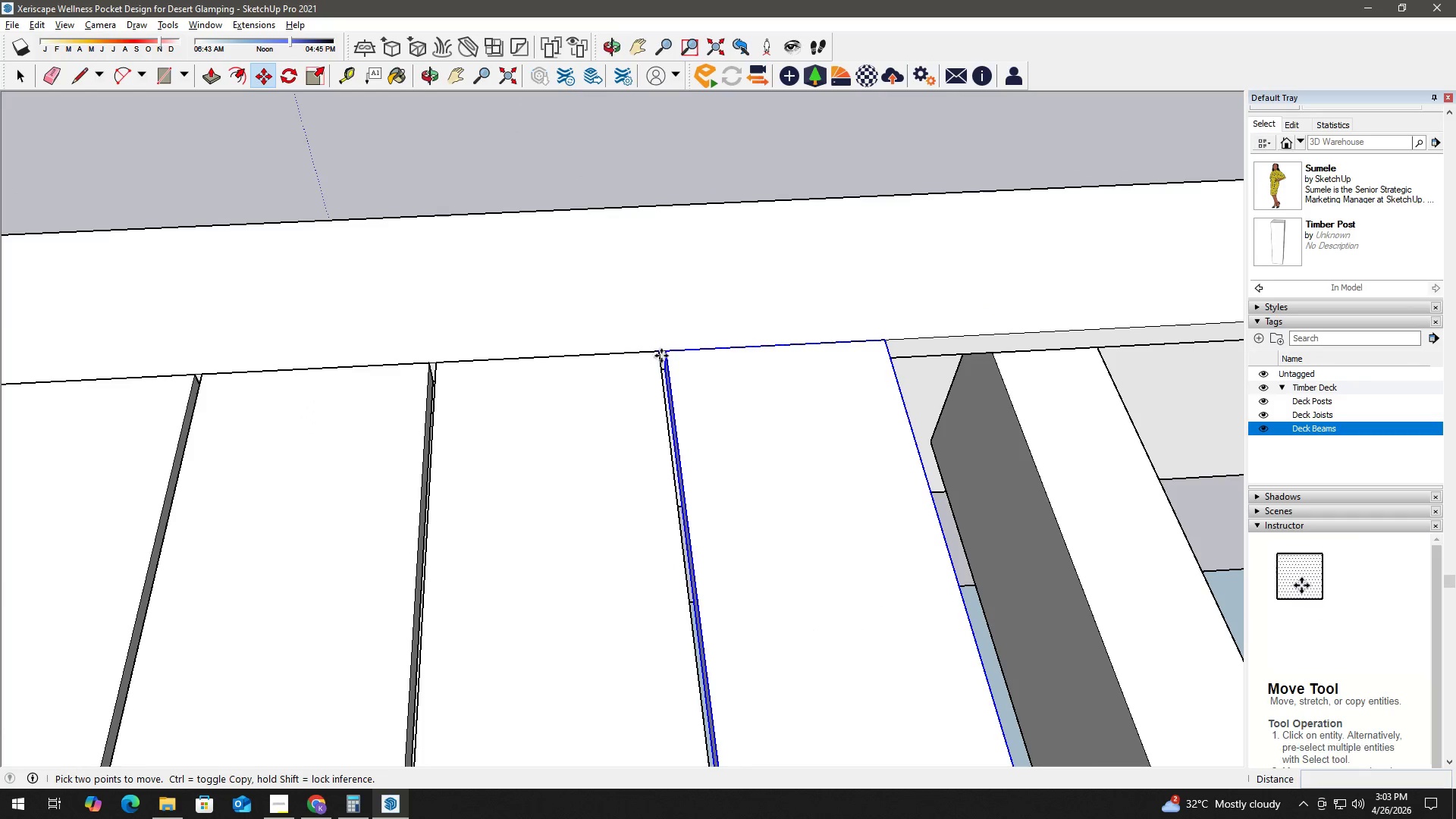 
key(Control+ControlLeft)
 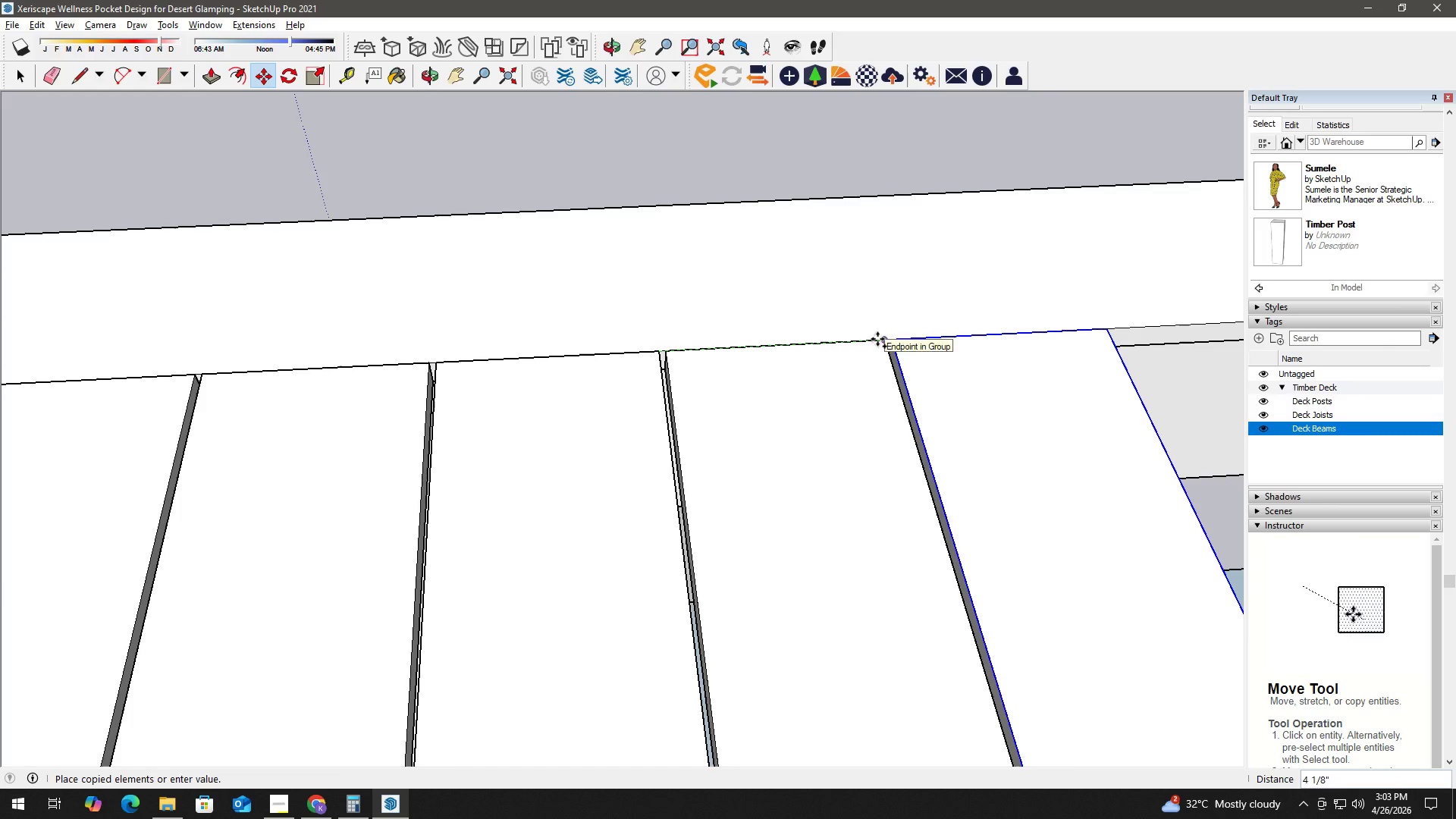 
left_click([882, 339])
 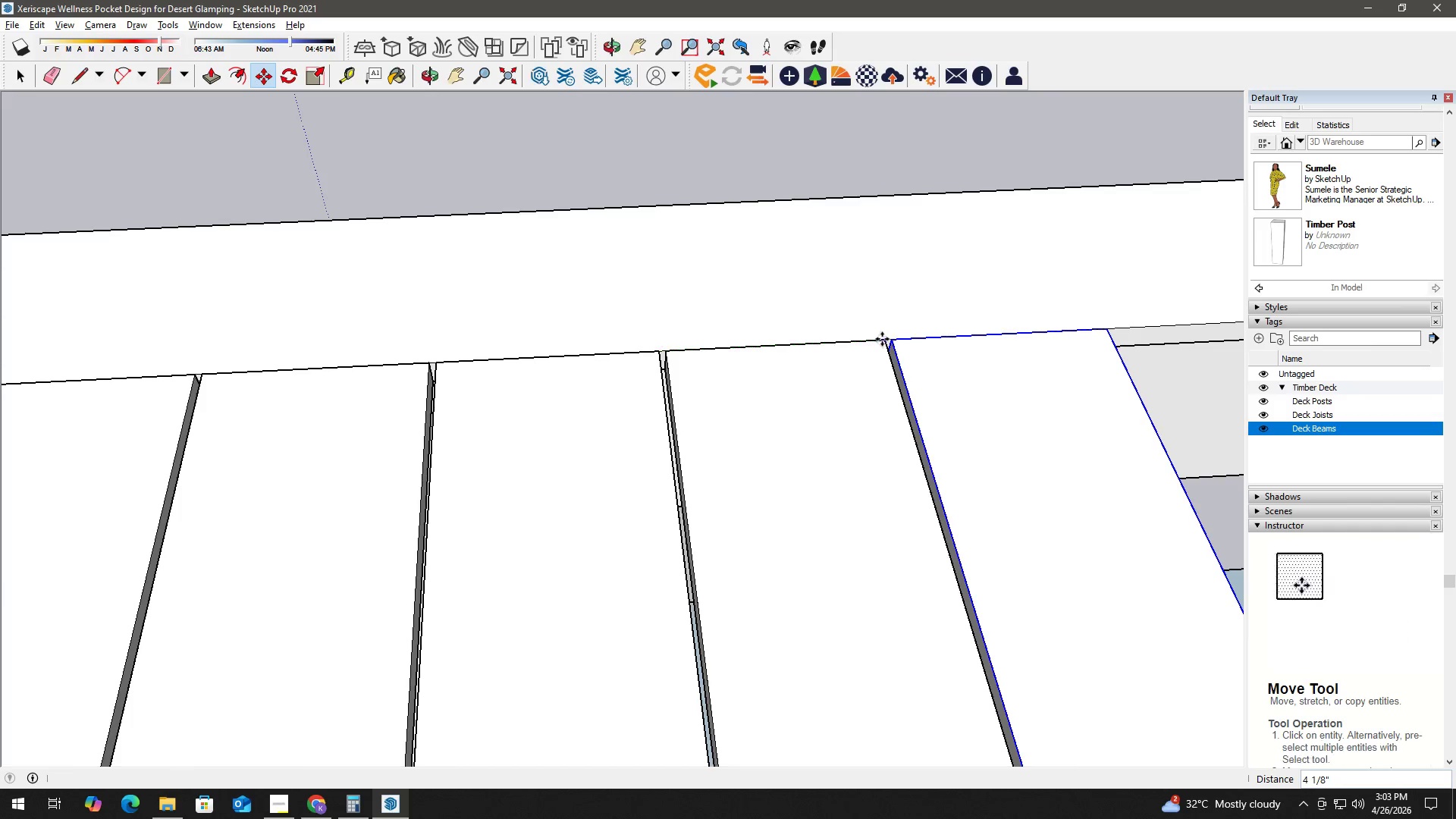 
key(Space)
 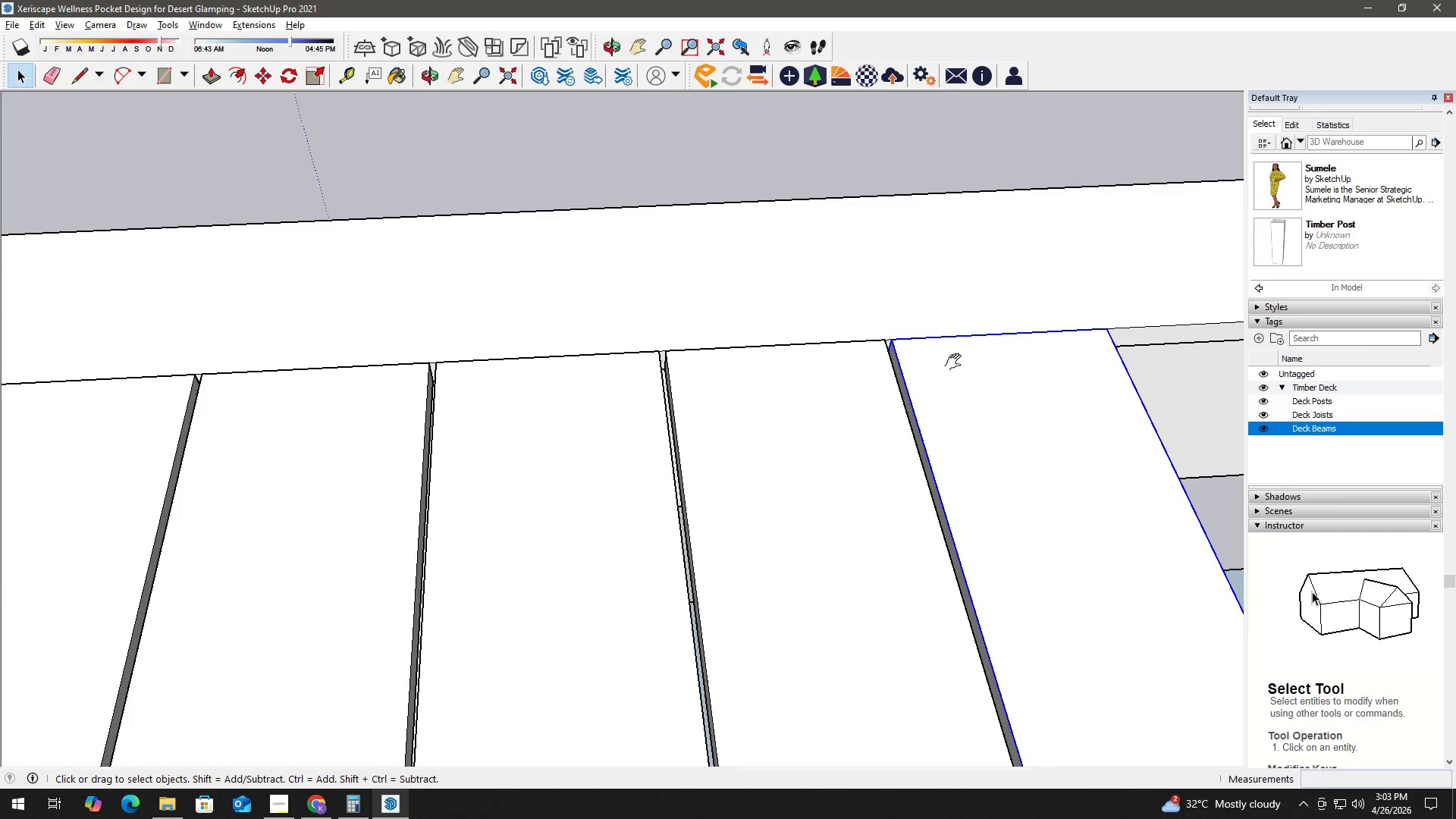 
key(H)
 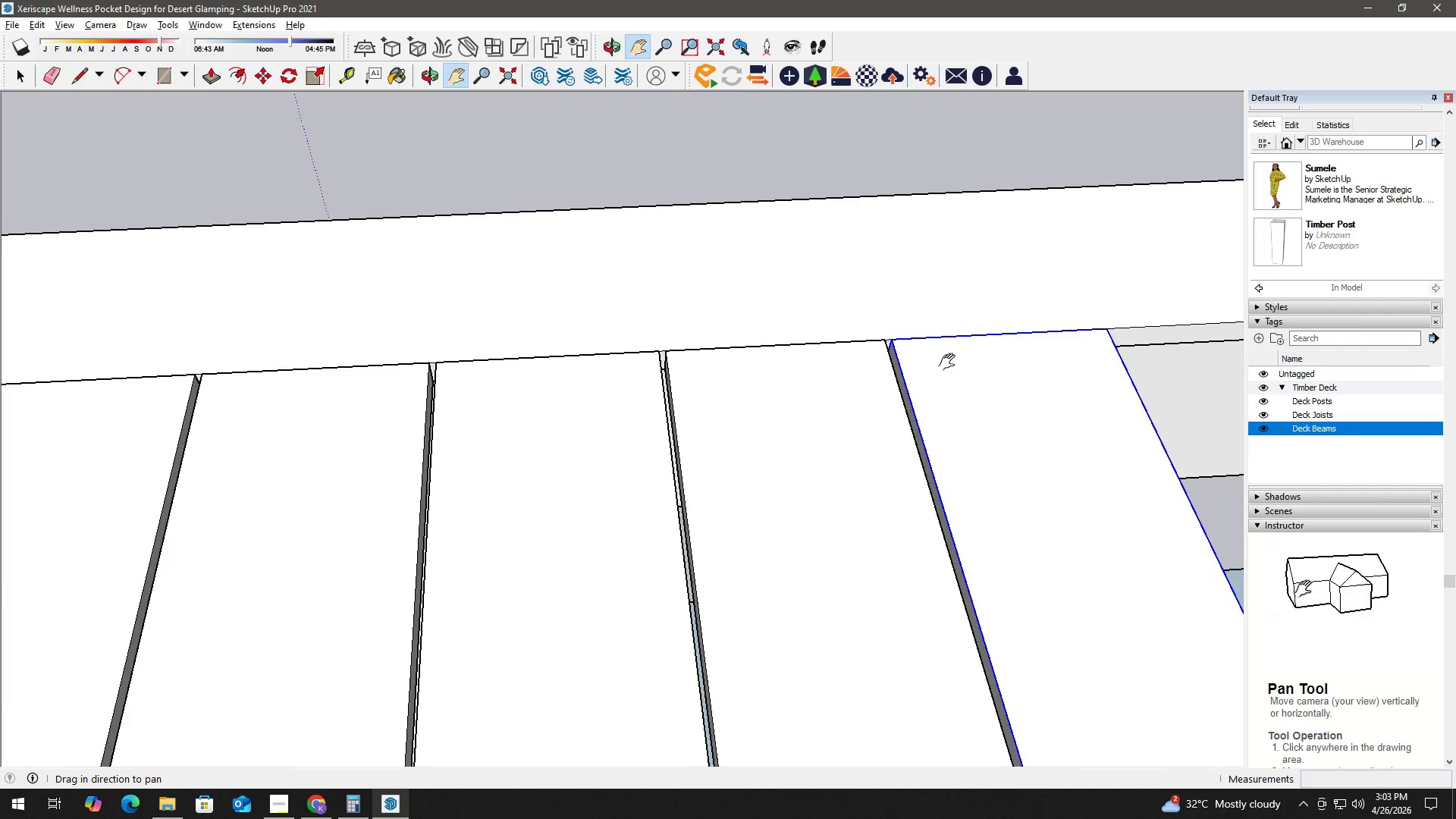 
left_click_drag(start_coordinate=[950, 362], to_coordinate=[582, 422])
 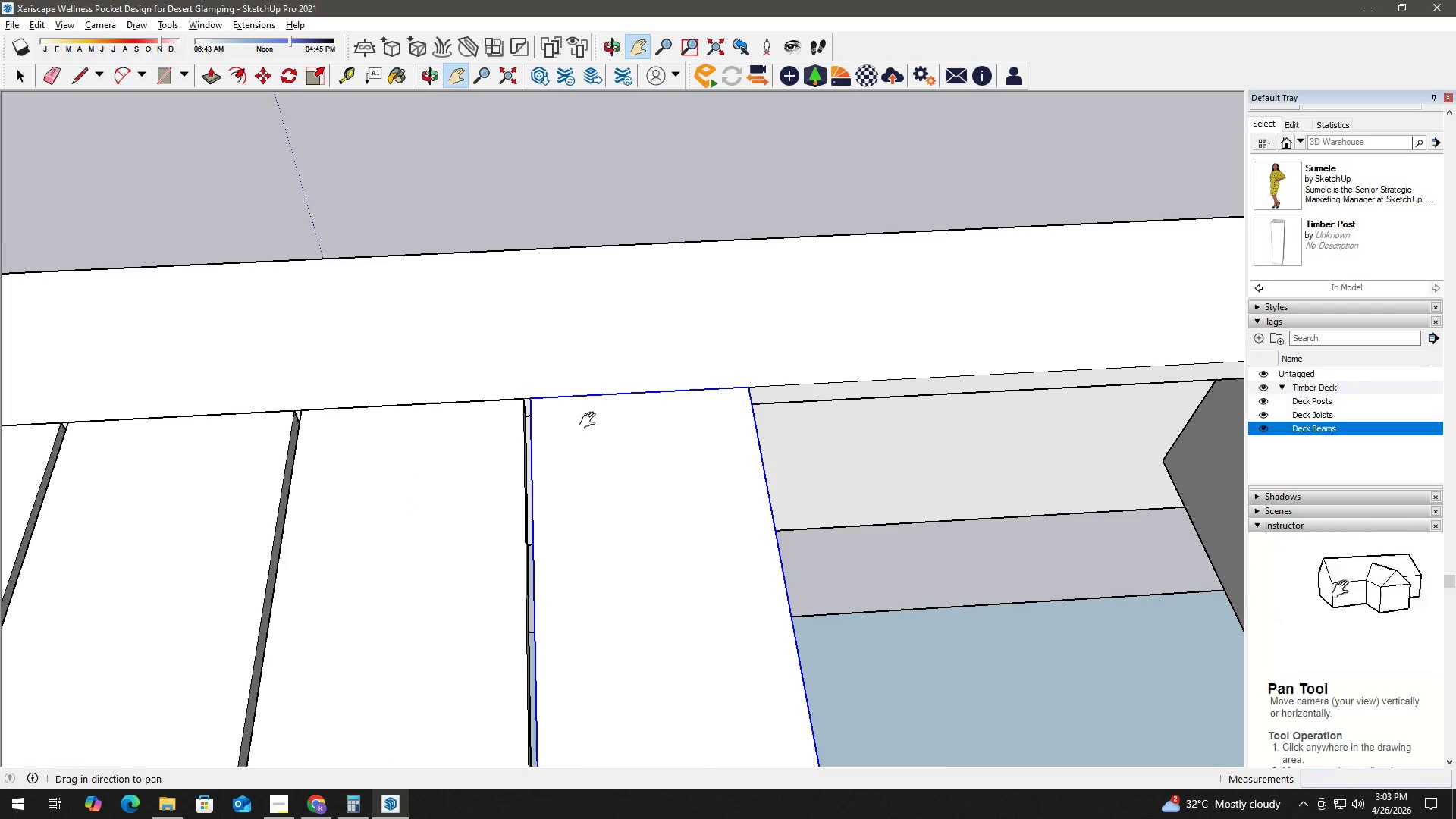 
key(Space)
 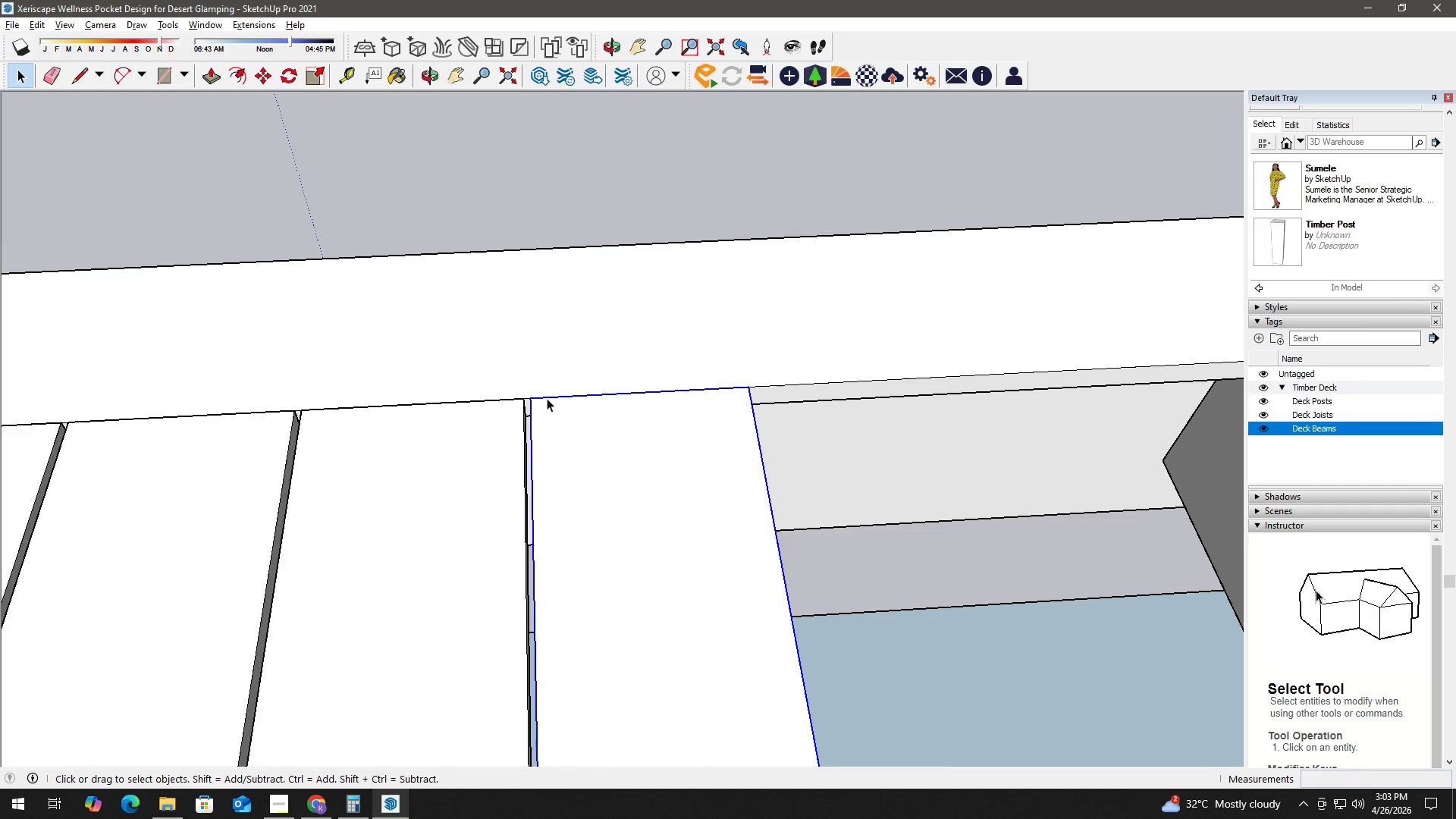 
key(M)
 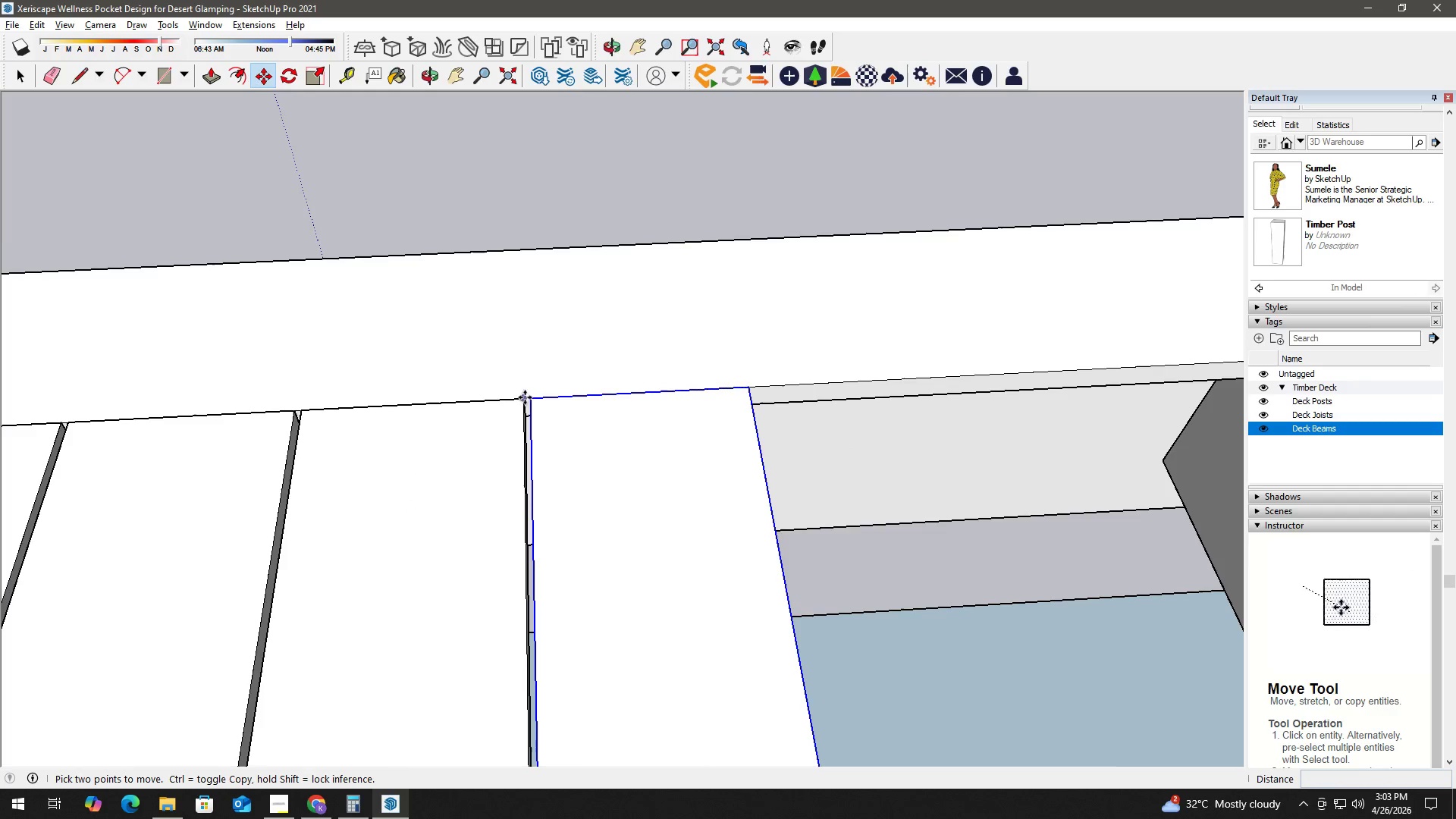 
key(Control+ControlLeft)
 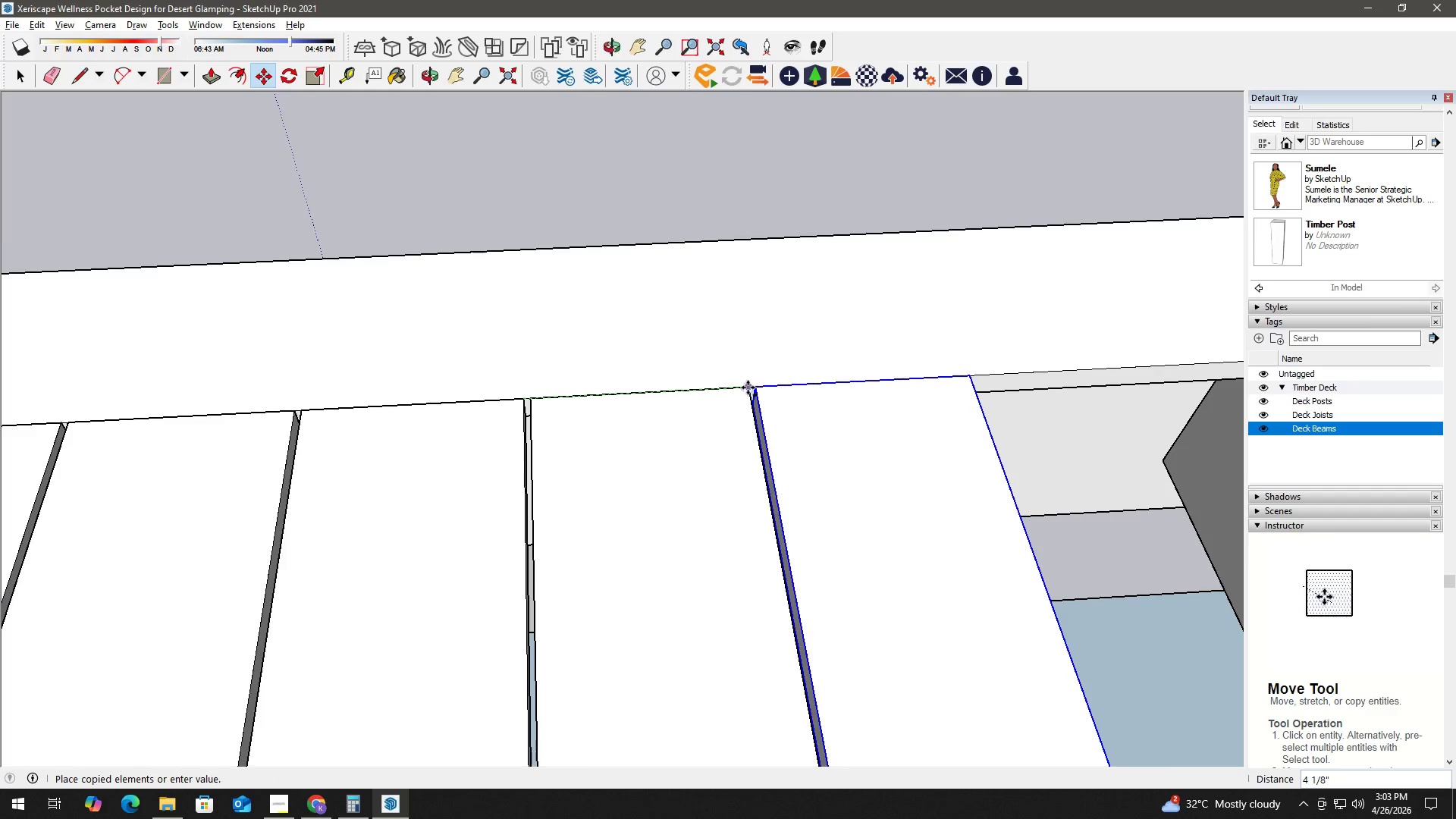 
left_click([748, 388])
 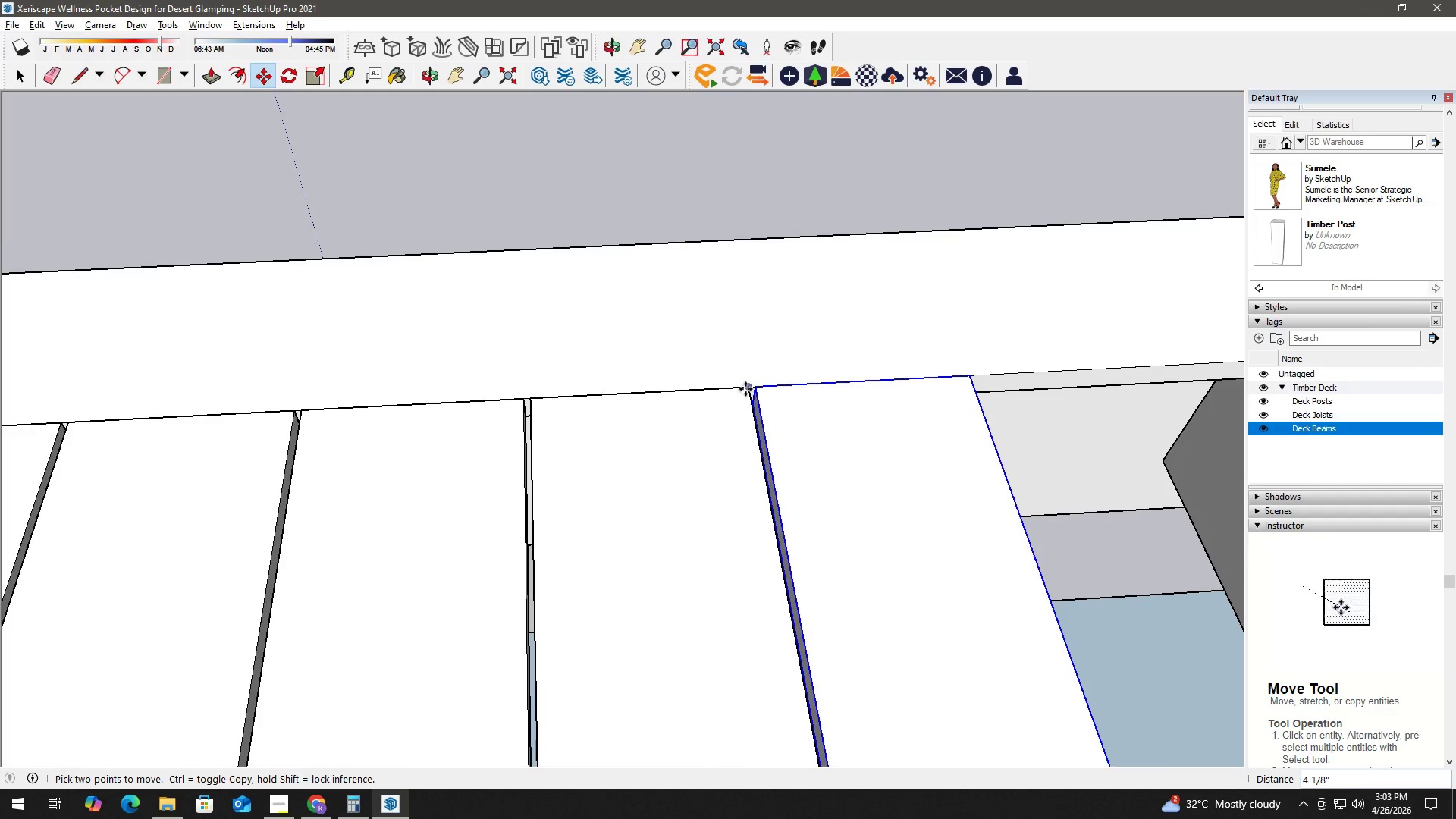 
left_click([748, 389])
 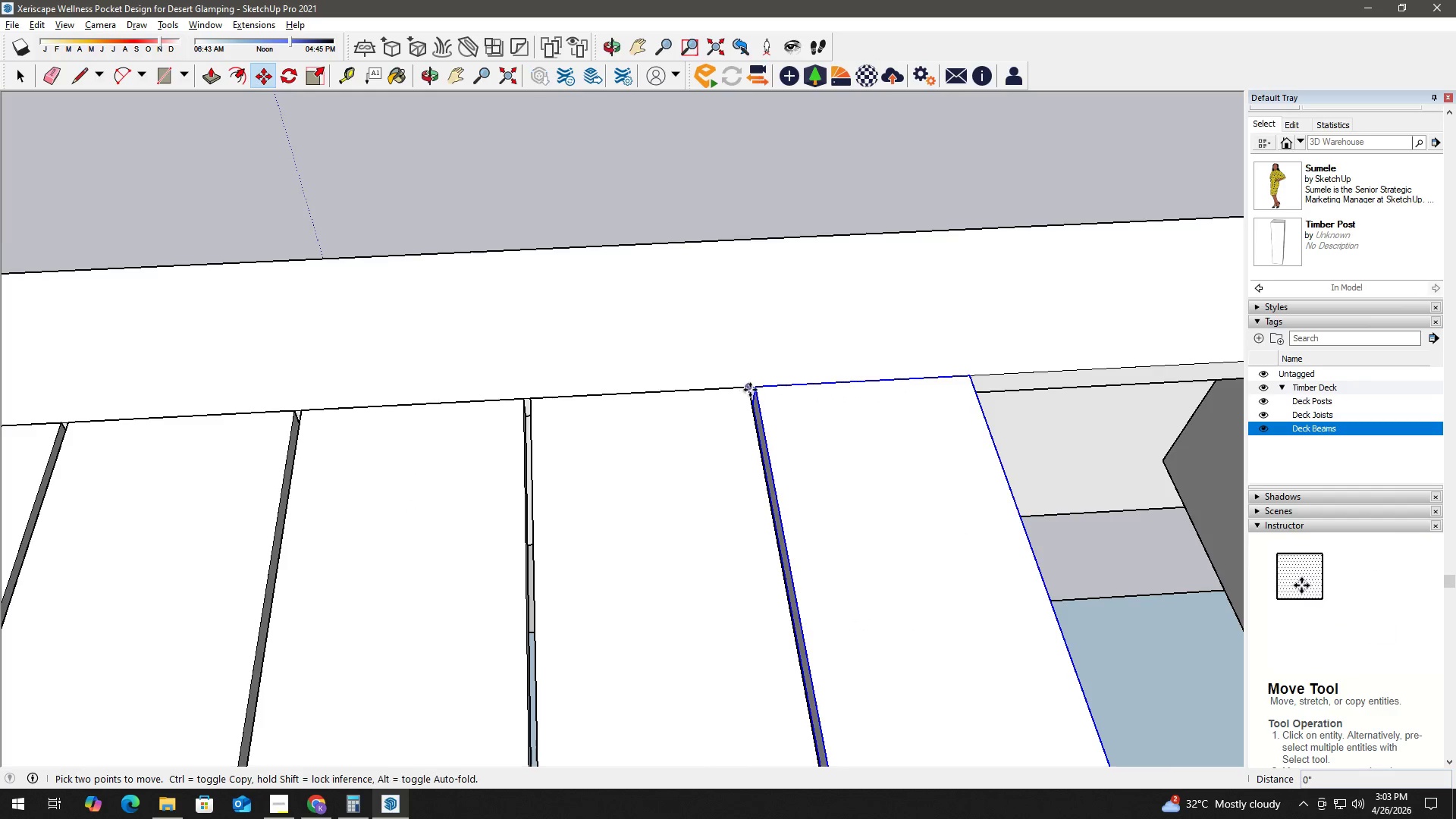 
key(Control+ControlLeft)
 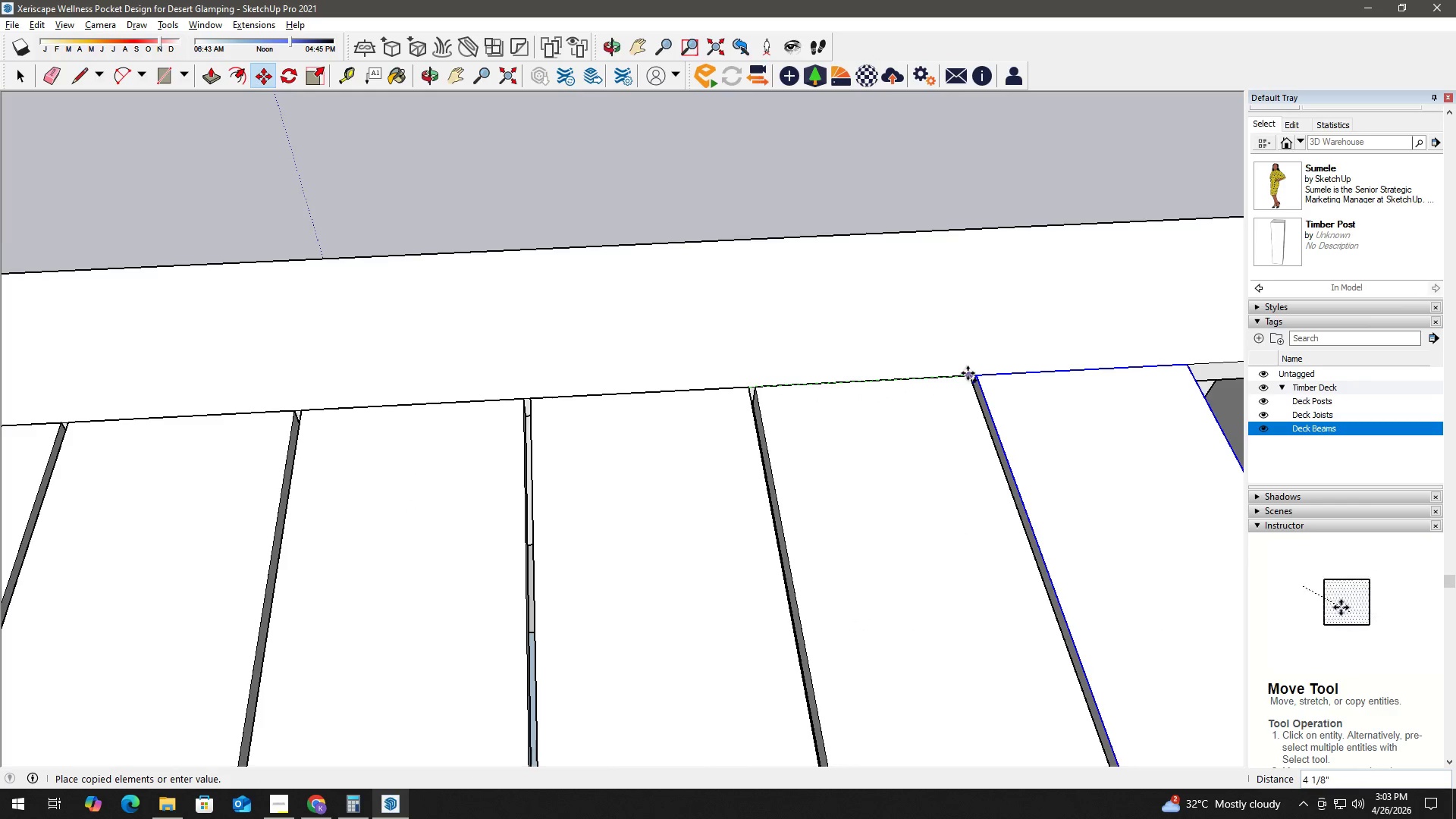 
left_click([968, 373])
 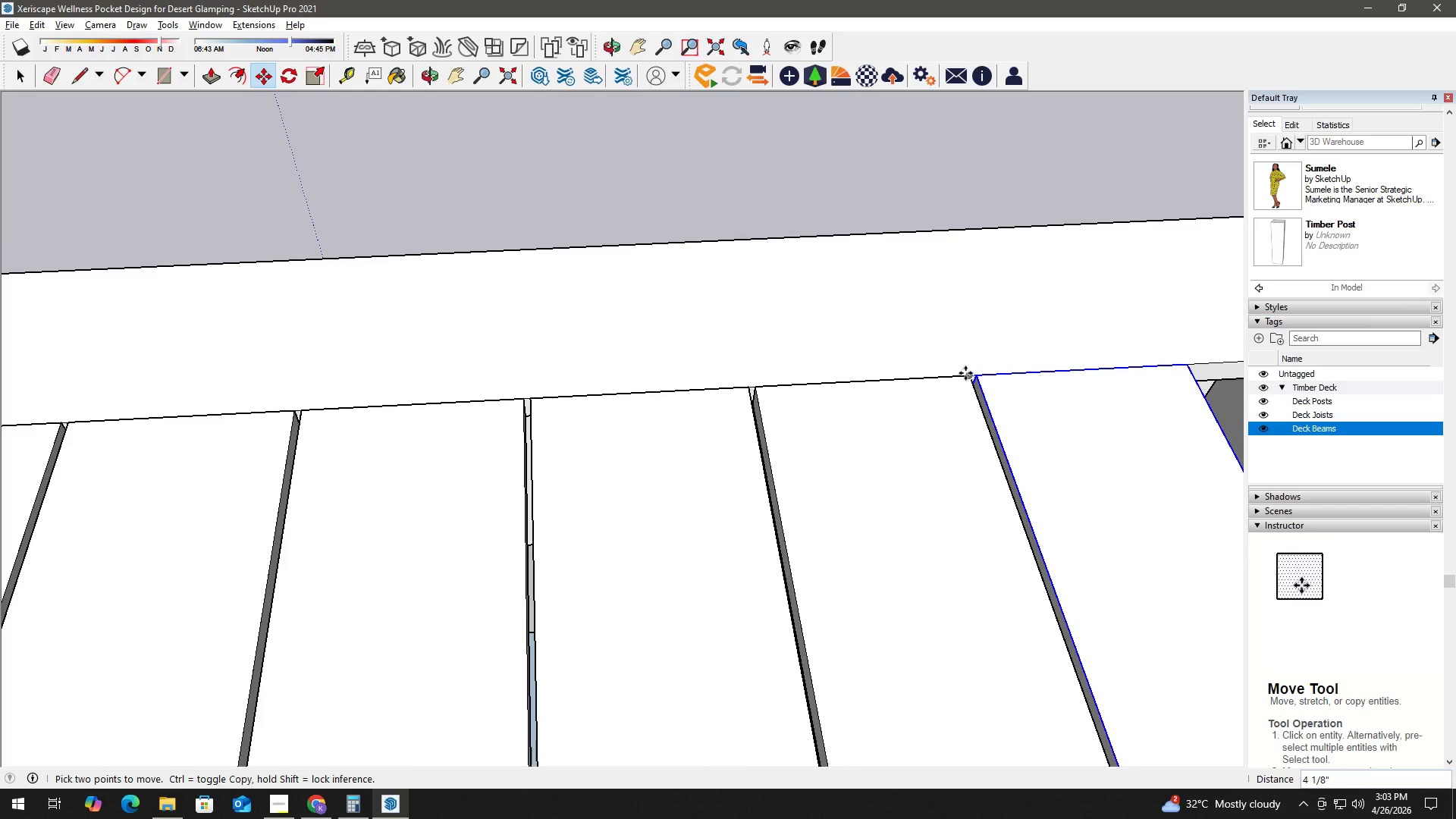 
key(Space)
 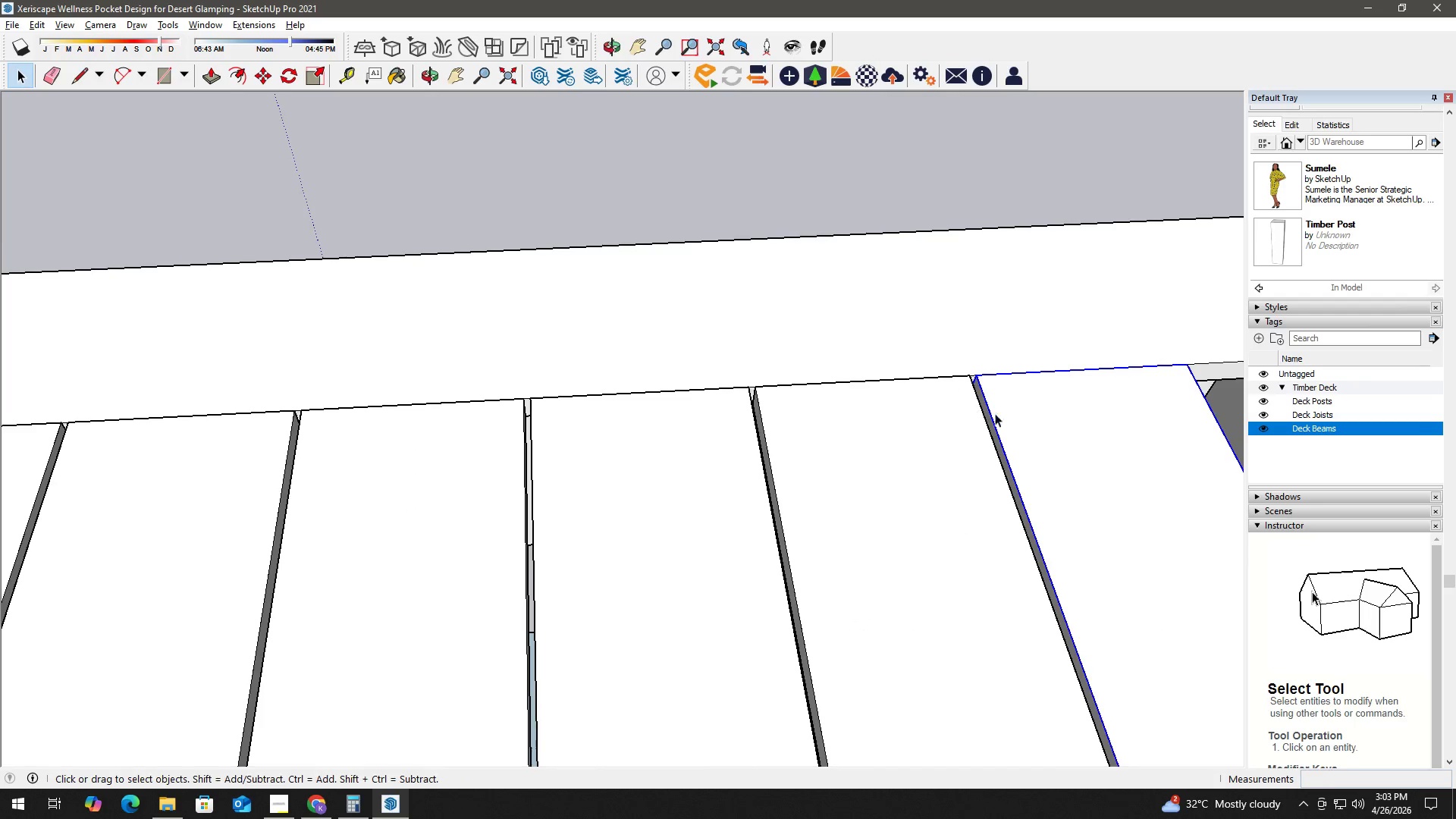 
key(H)
 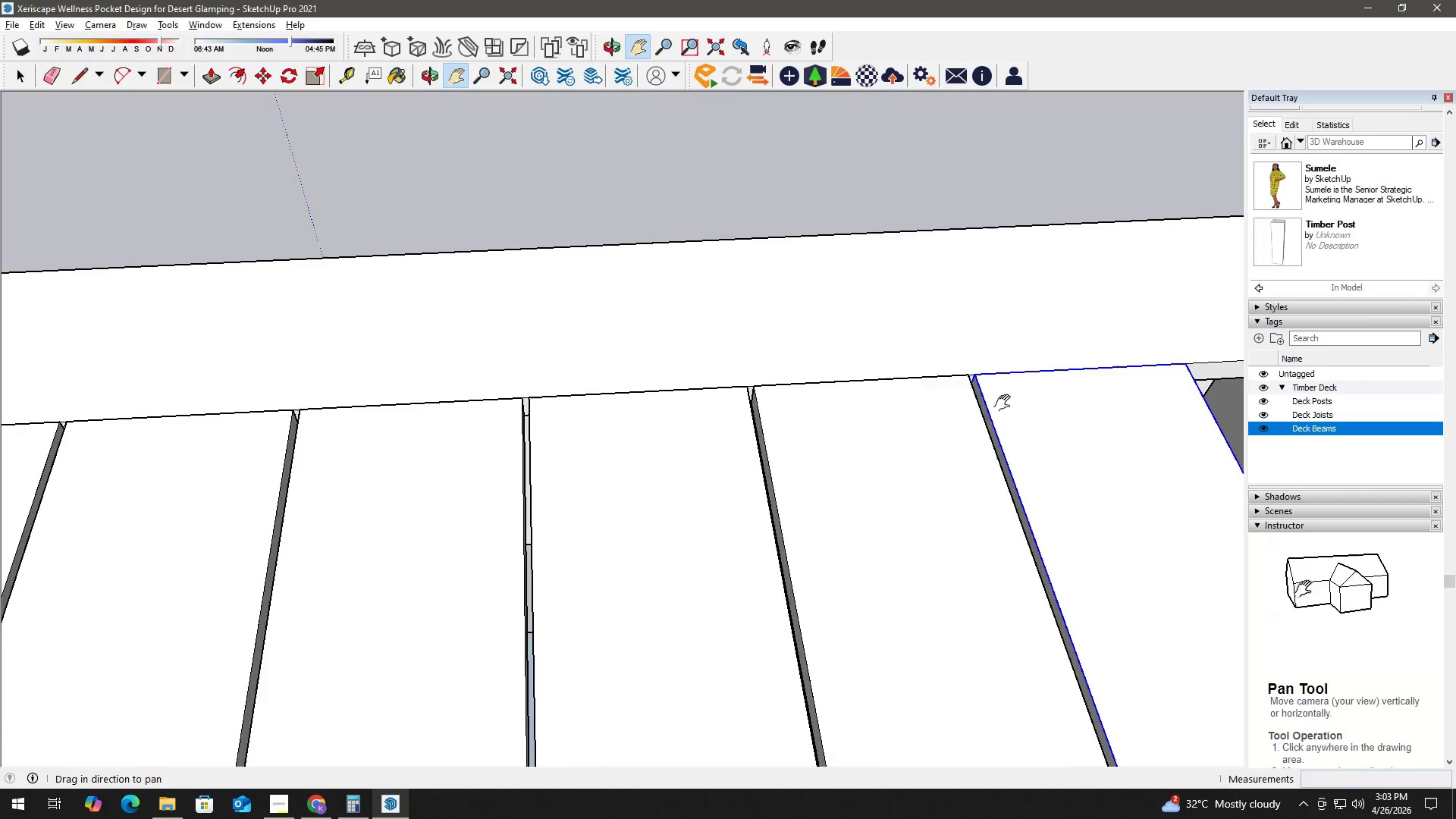 
left_click_drag(start_coordinate=[1013, 404], to_coordinate=[587, 414])
 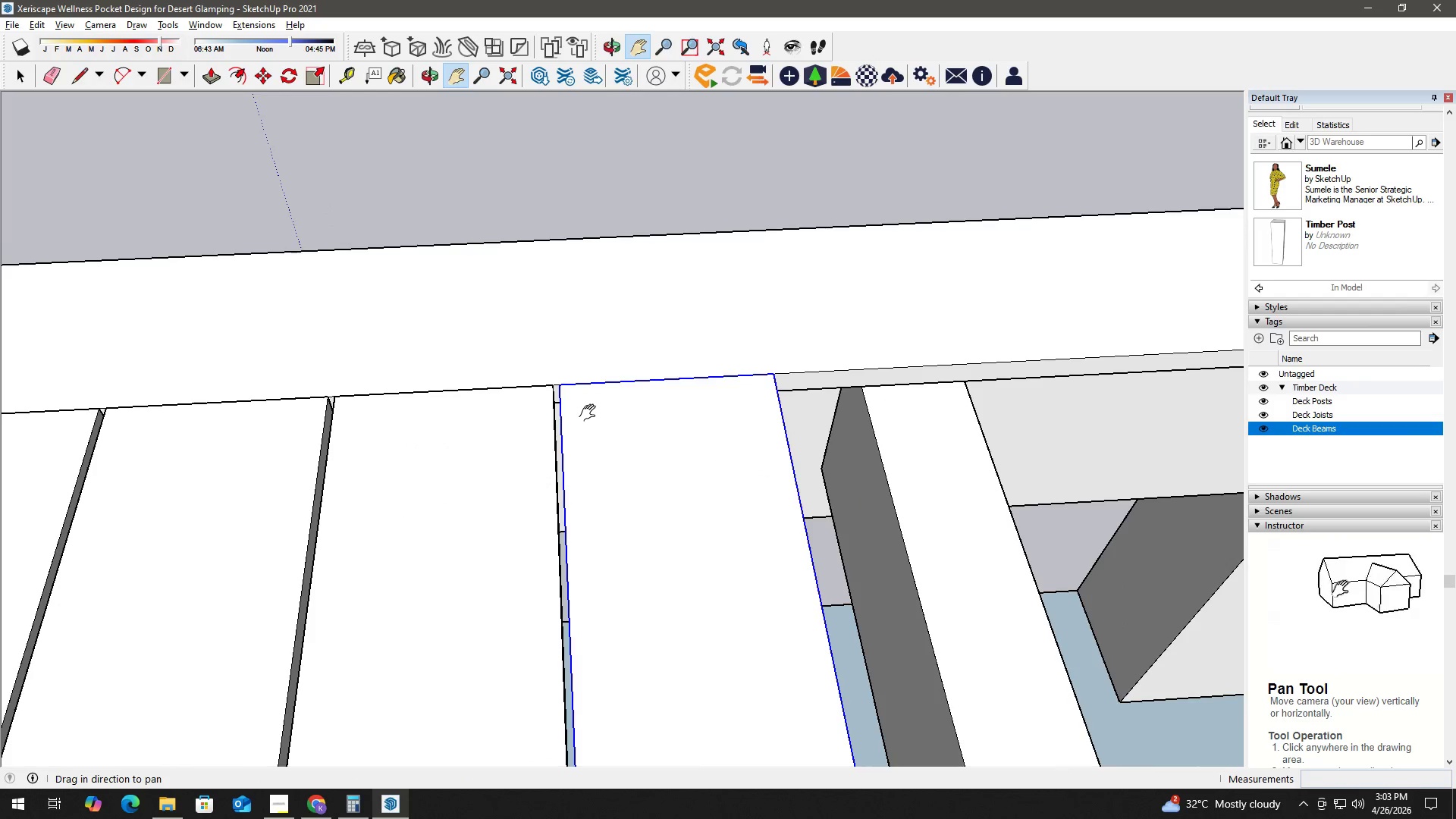 
key(Space)
 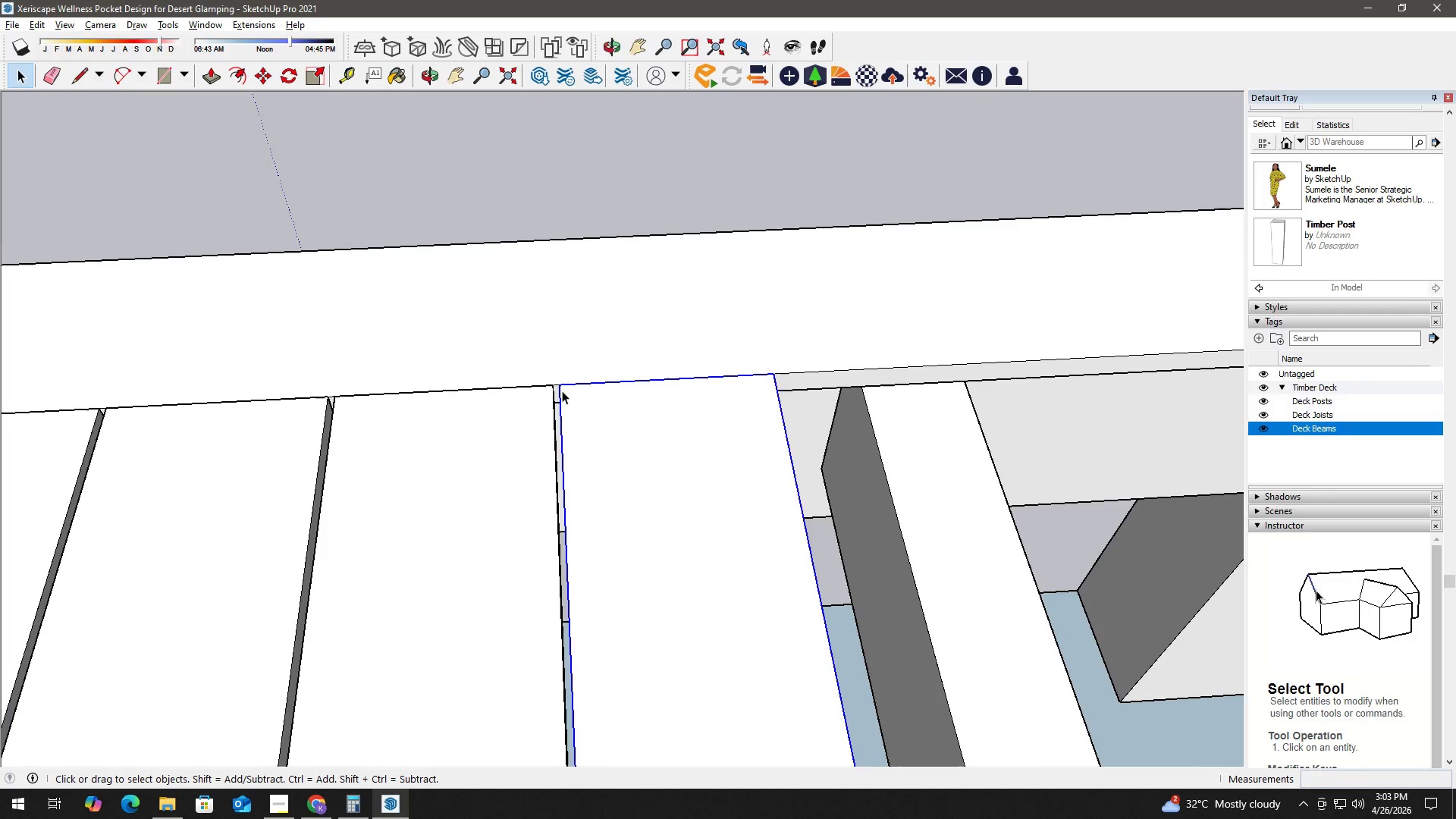 
key(M)
 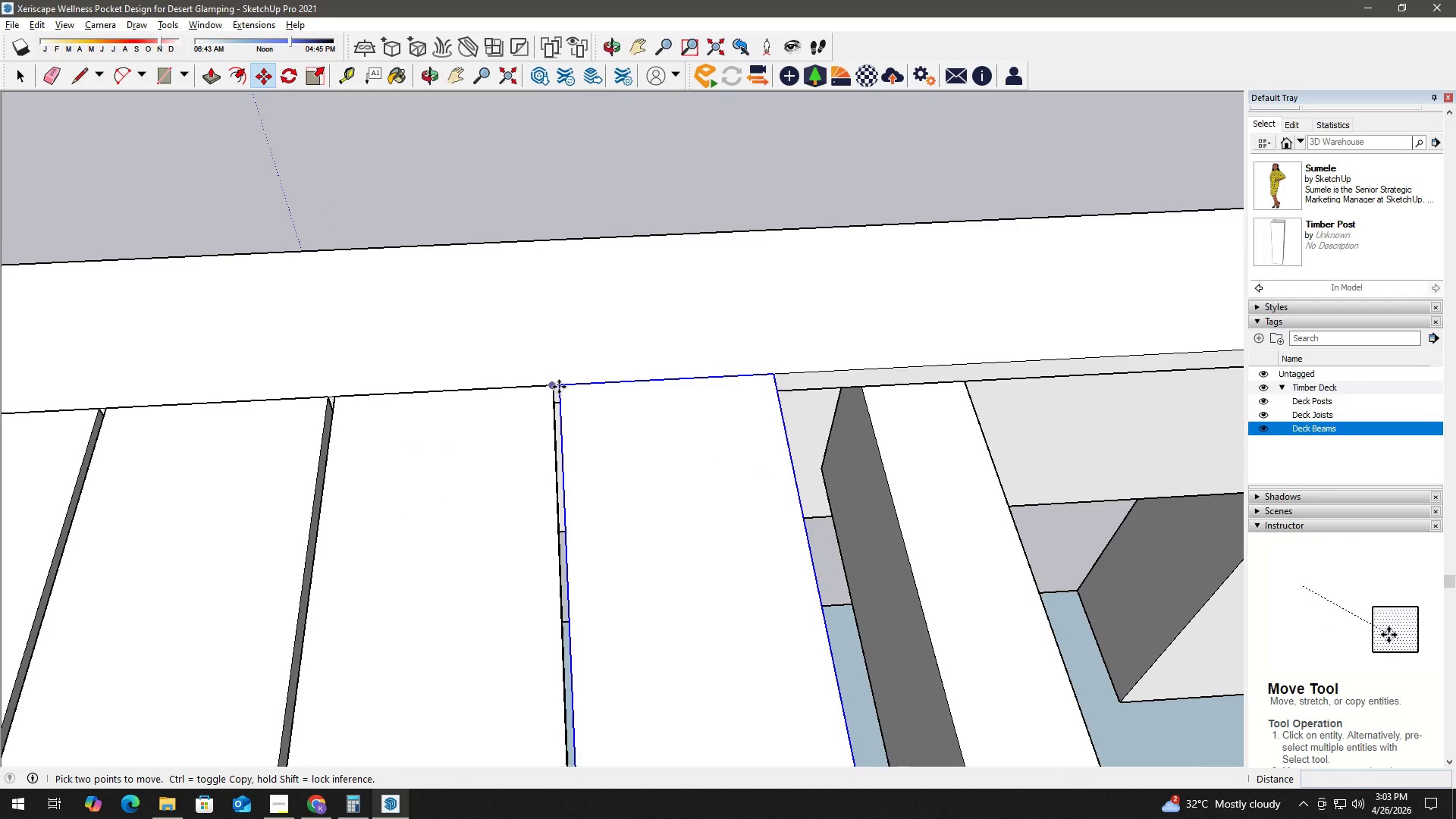 
left_click([556, 385])
 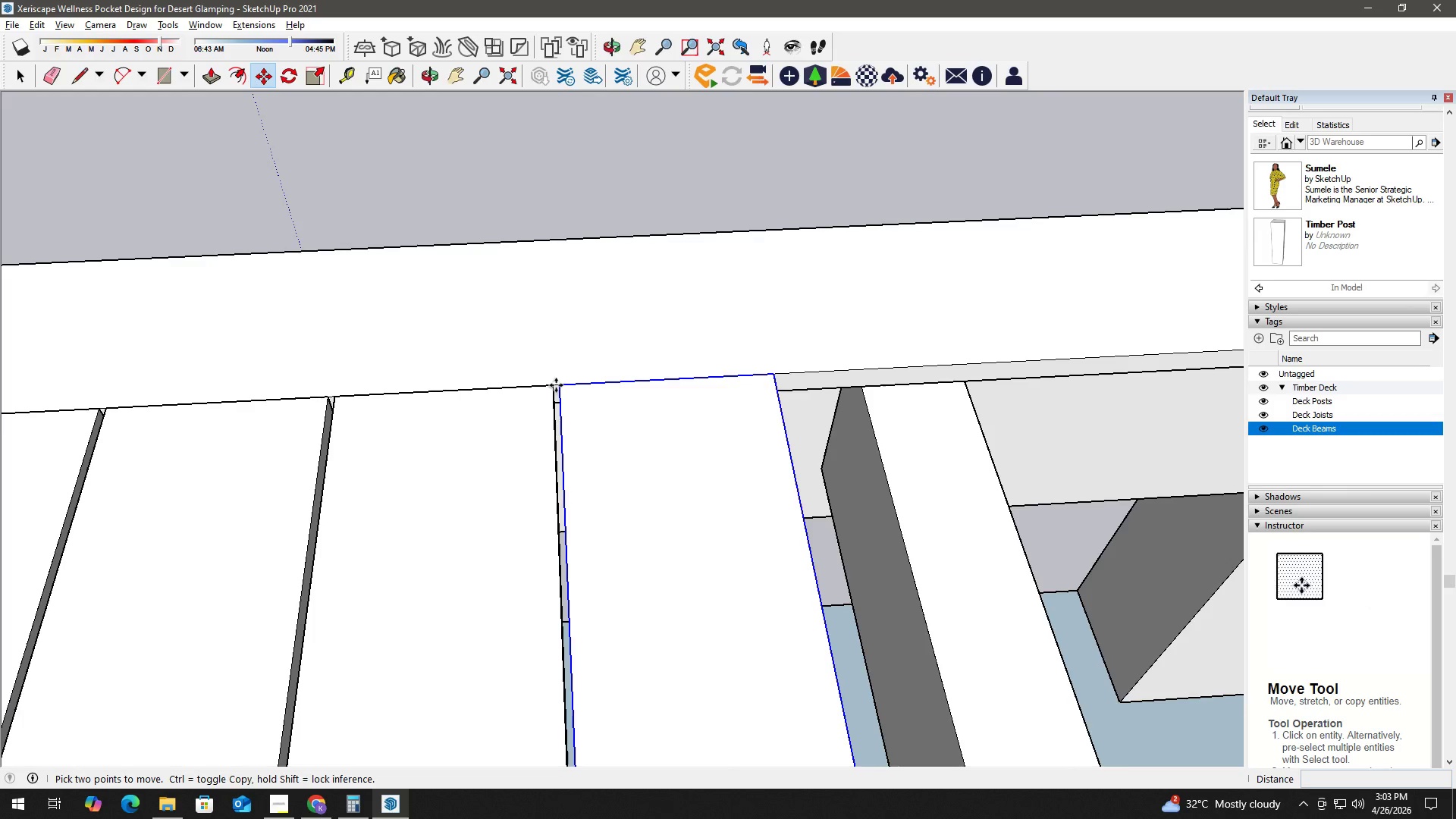 
key(Control+ControlLeft)
 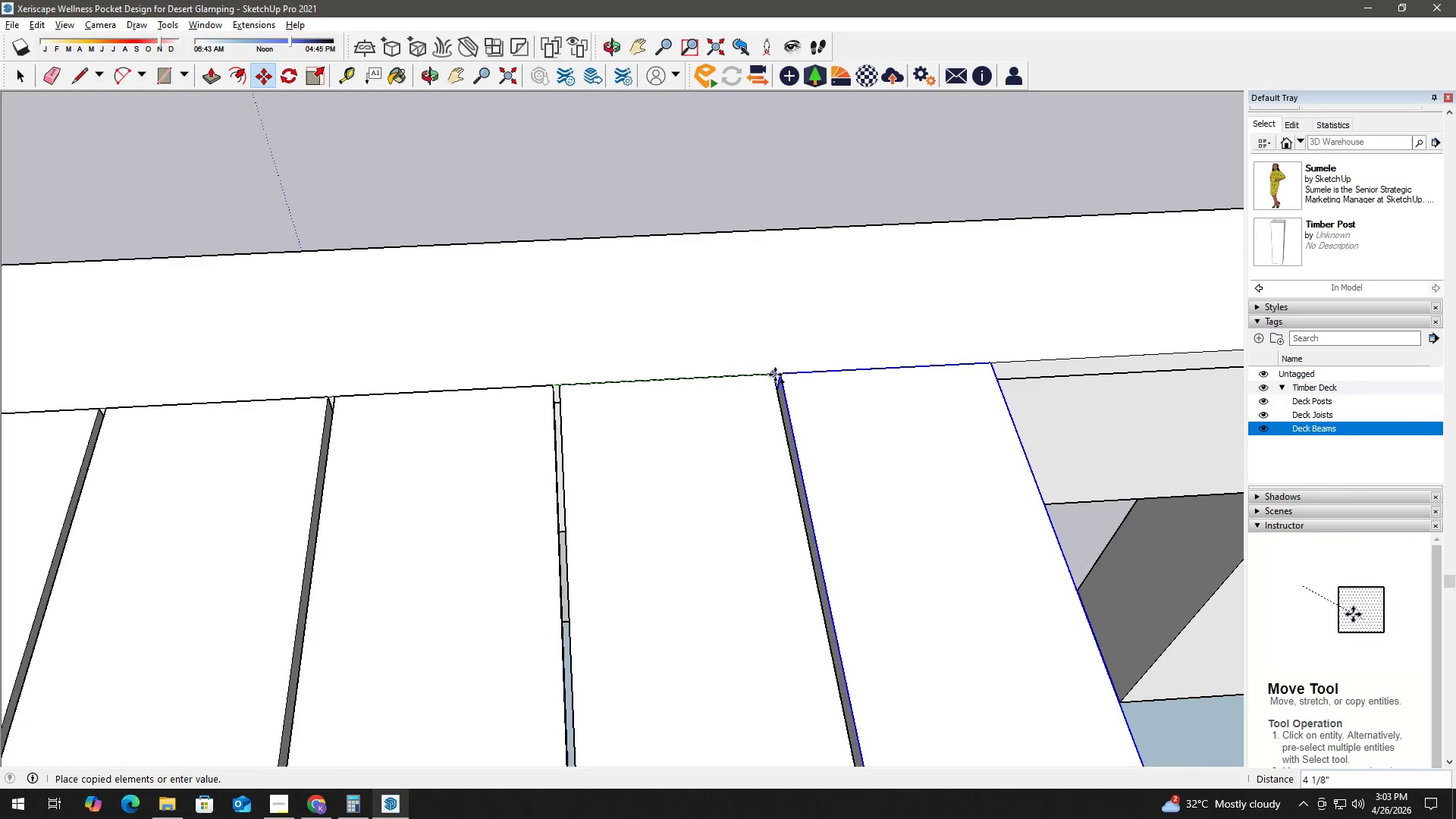 
left_click([775, 374])
 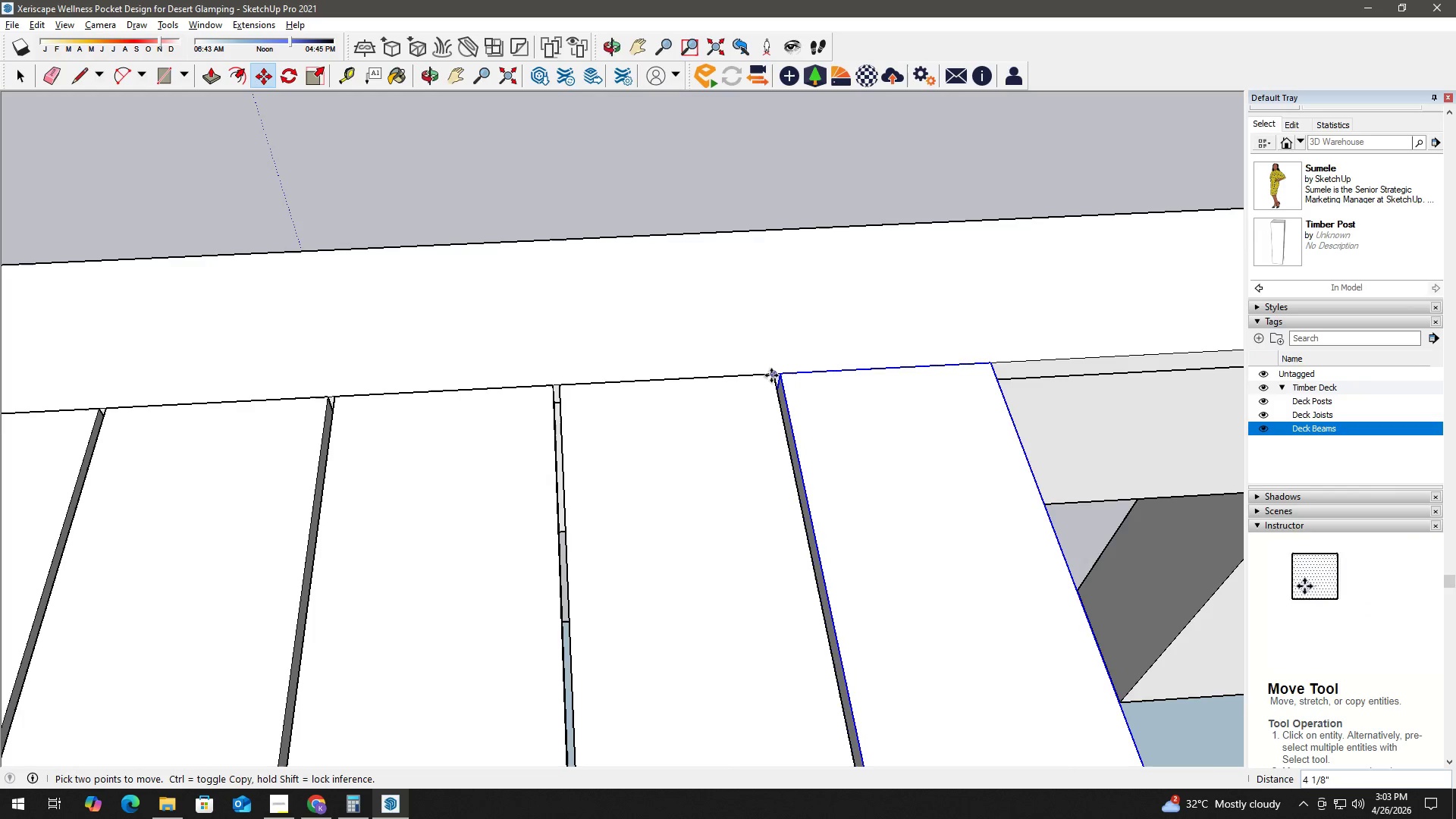 
left_click([772, 374])
 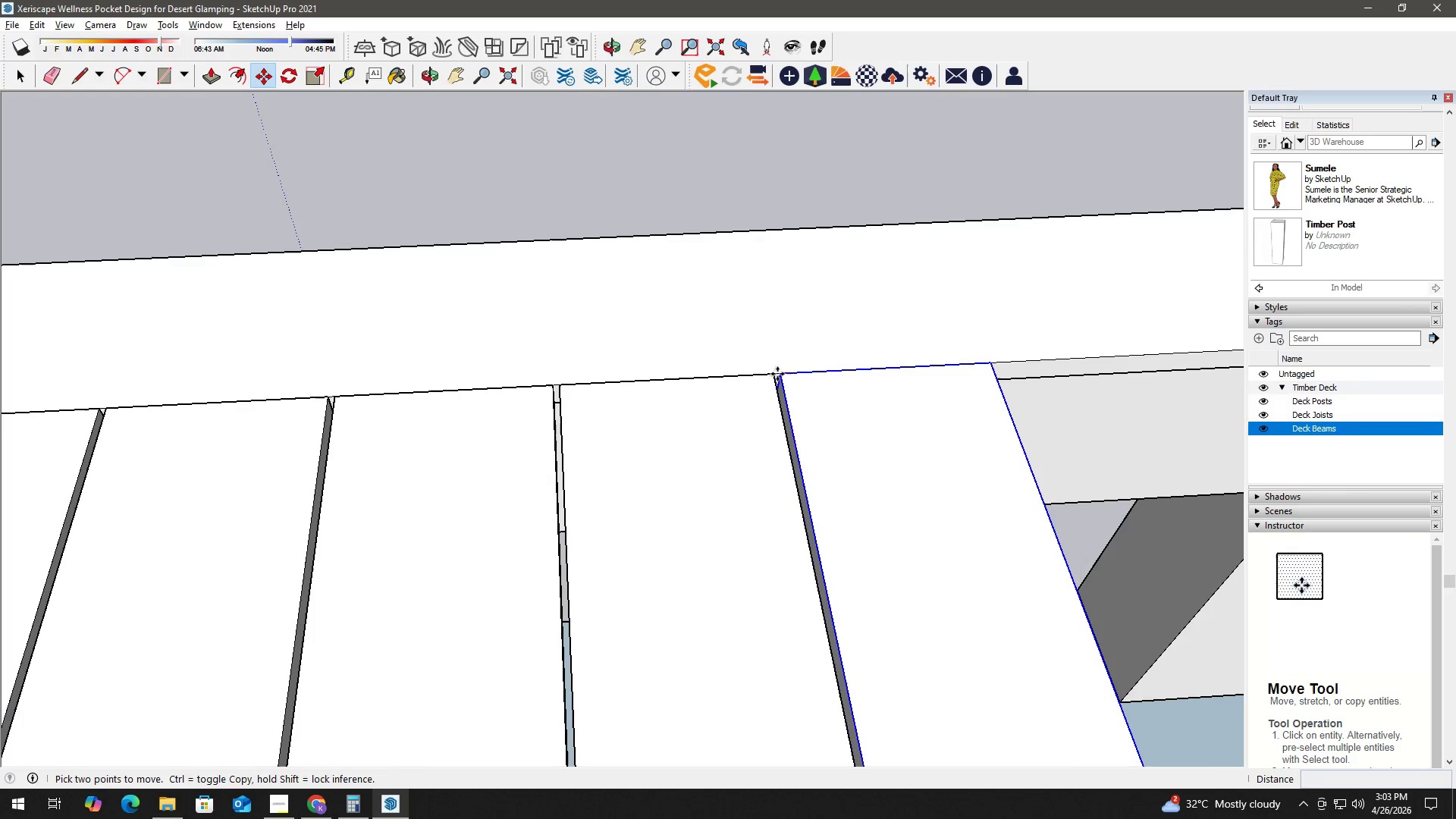 
key(Control+ControlLeft)
 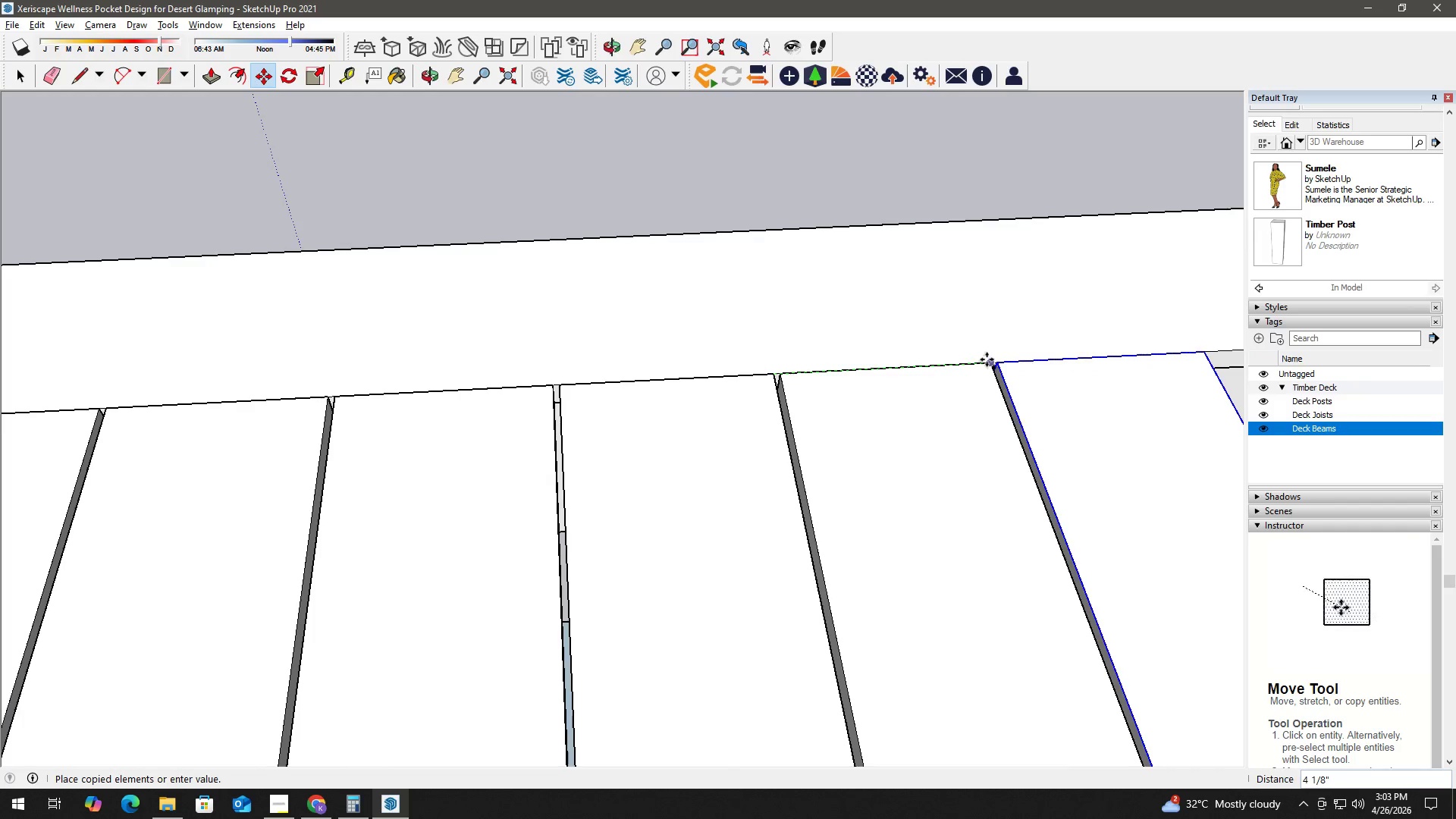 
left_click([987, 359])
 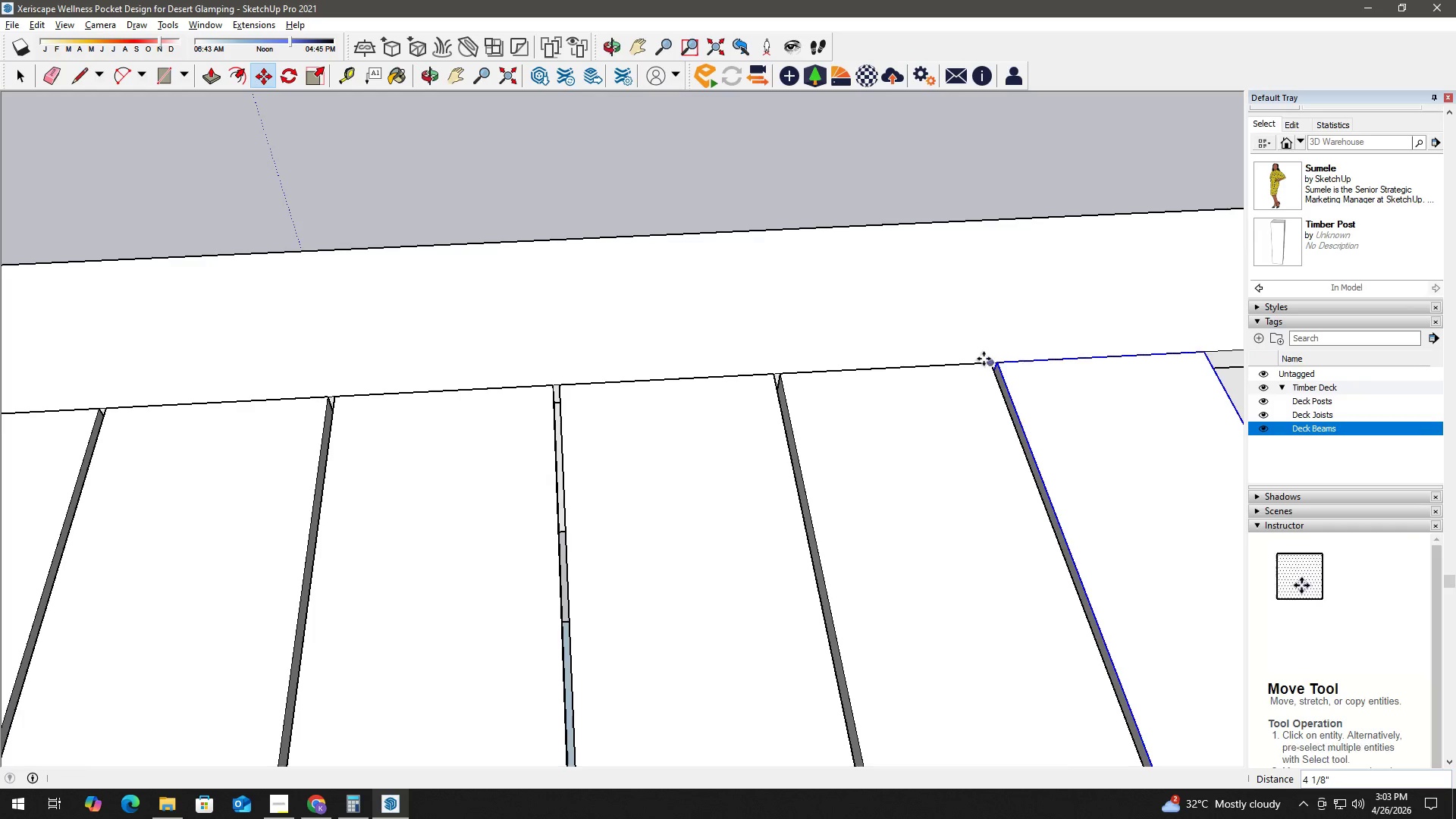 
key(Space)
 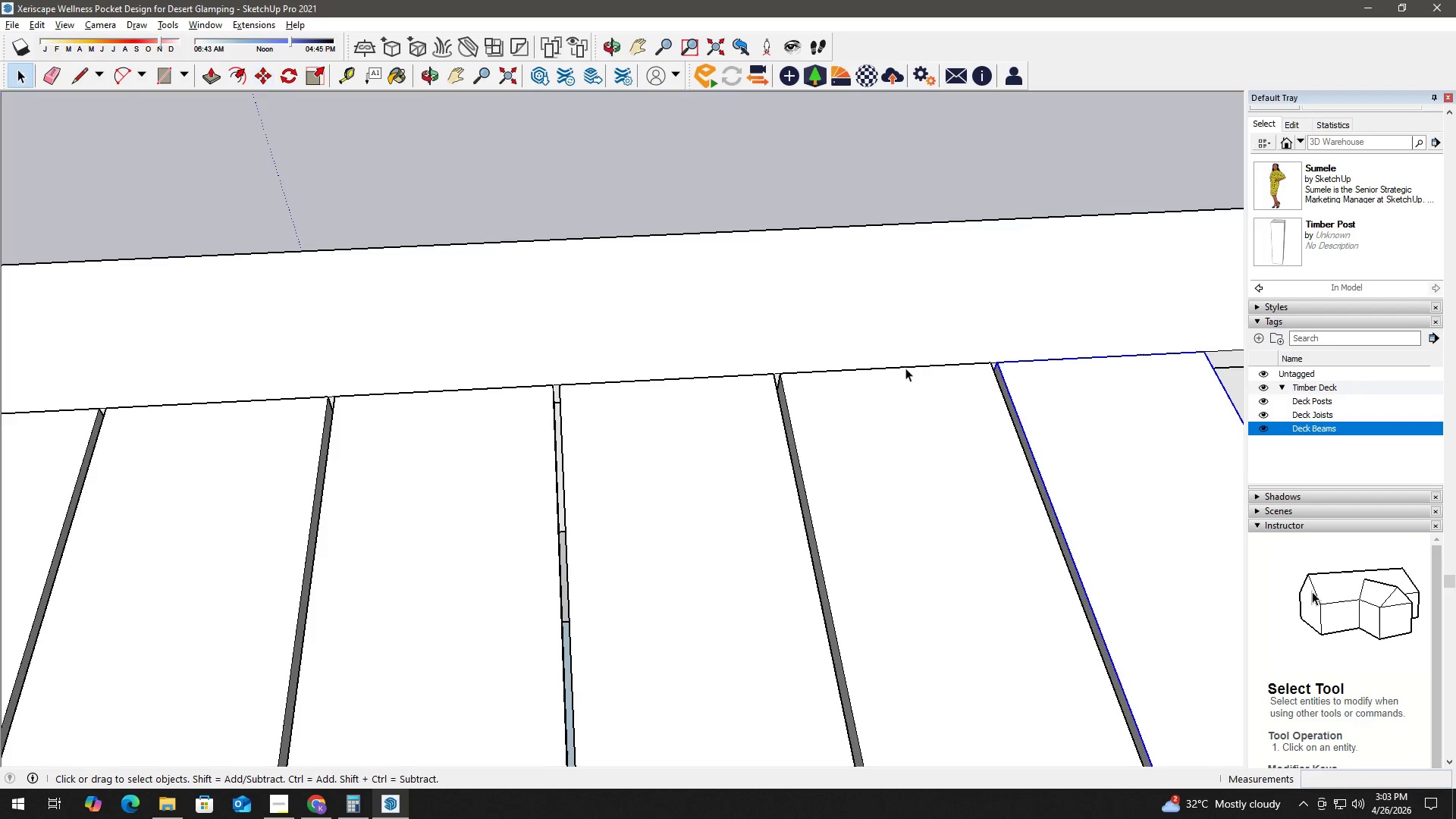 
scroll: coordinate [877, 375], scroll_direction: down, amount: 7.0
 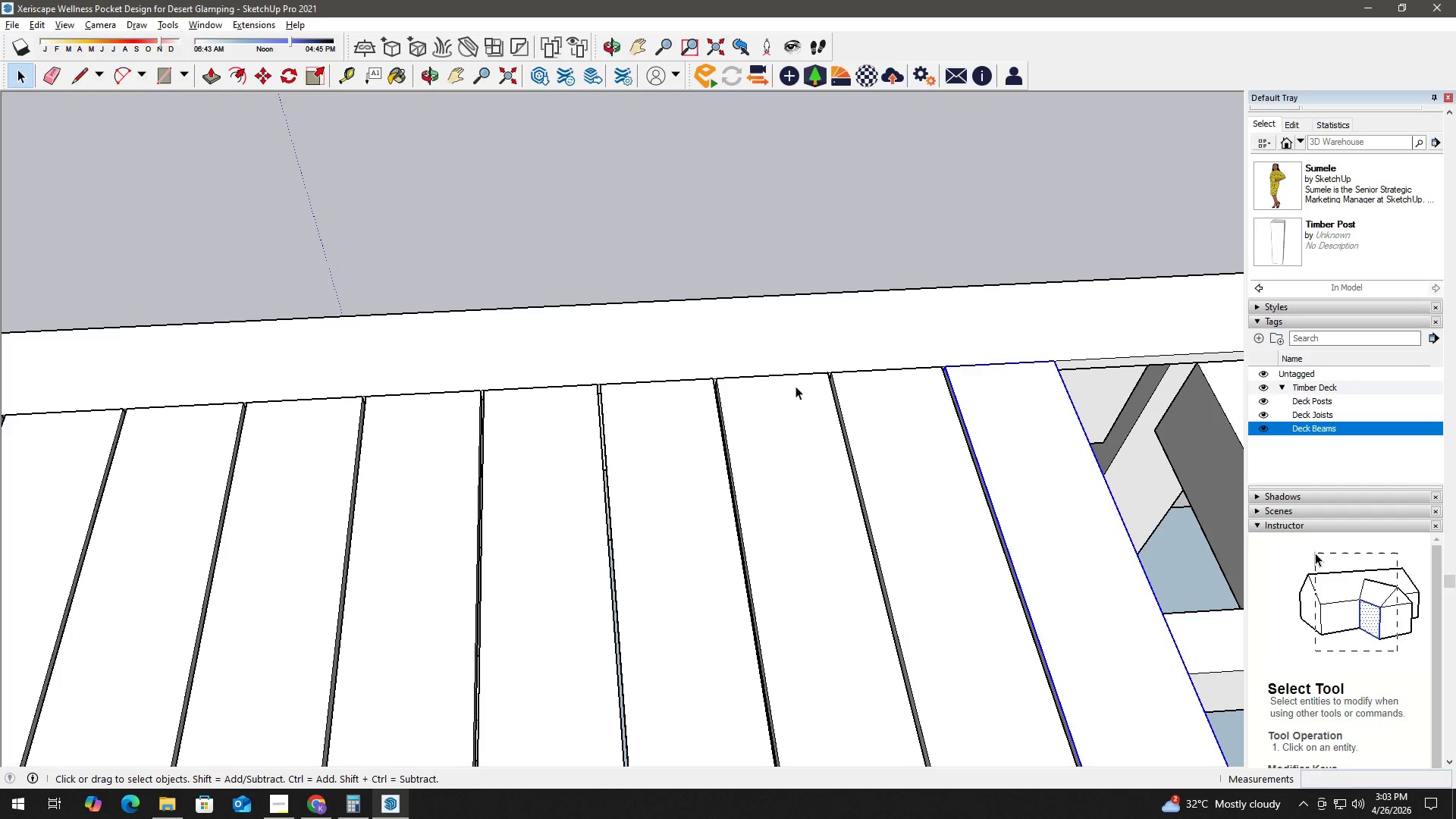 
key(S)
 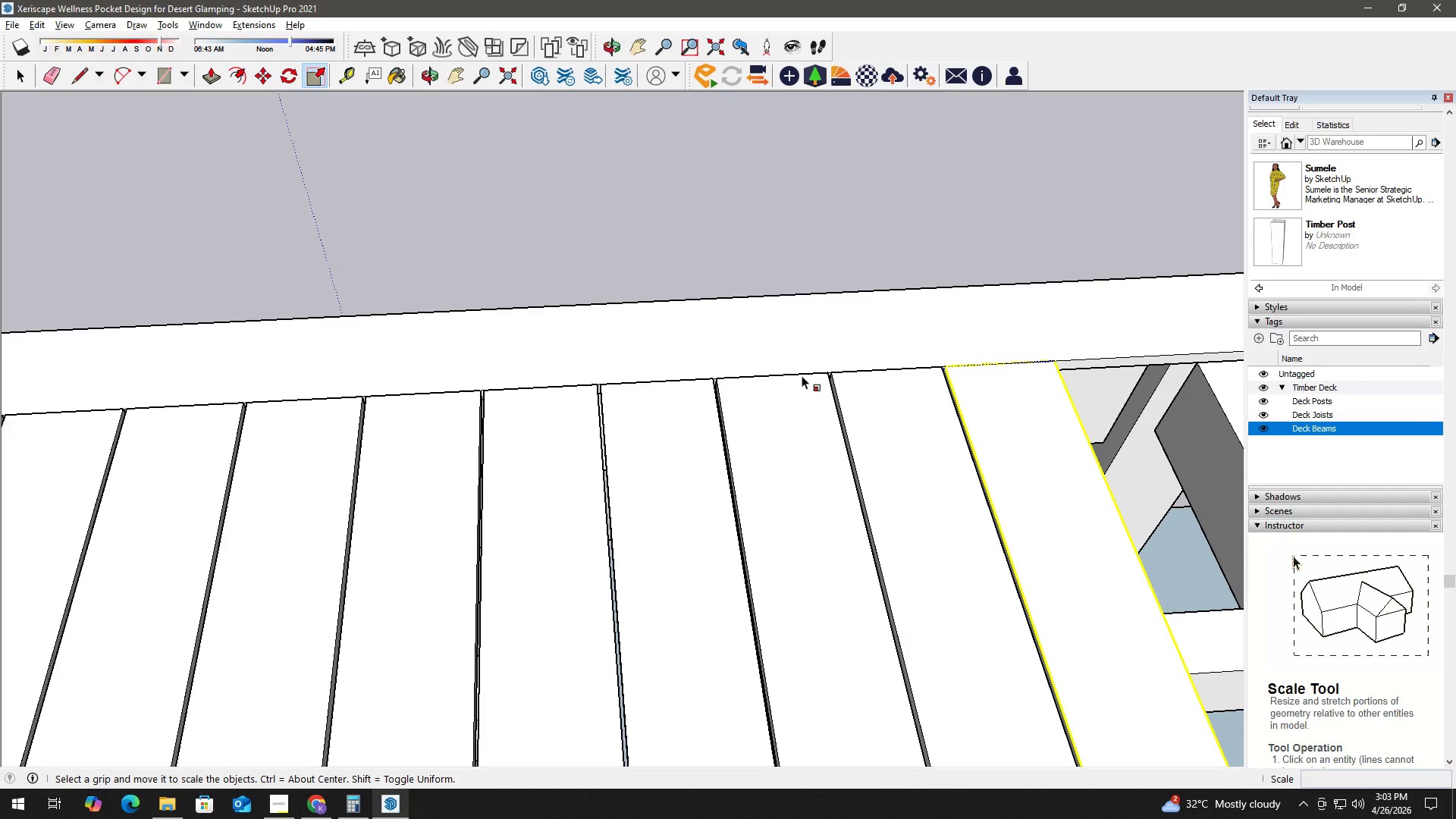 
key(Escape)
 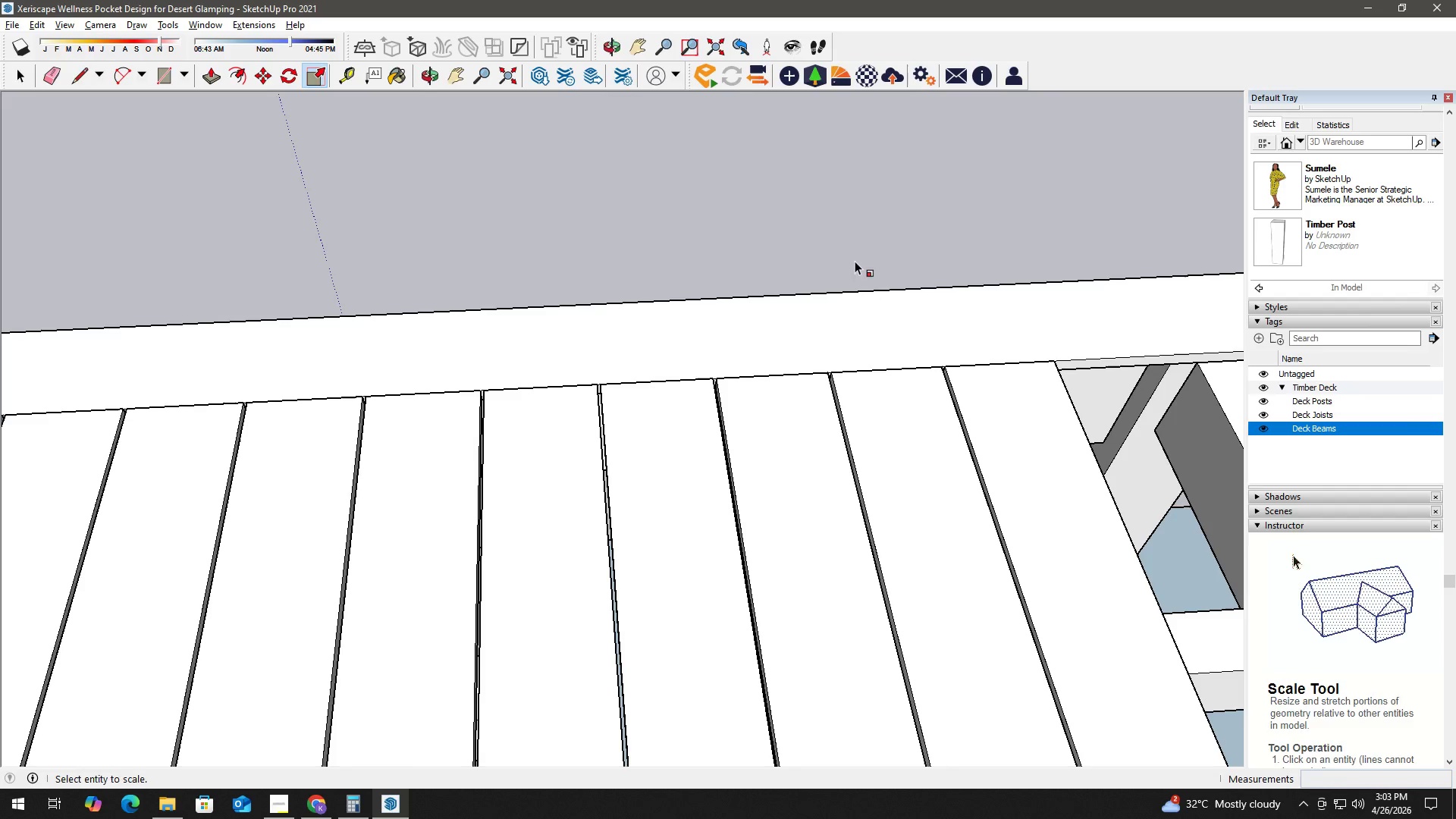 
key(Space)
 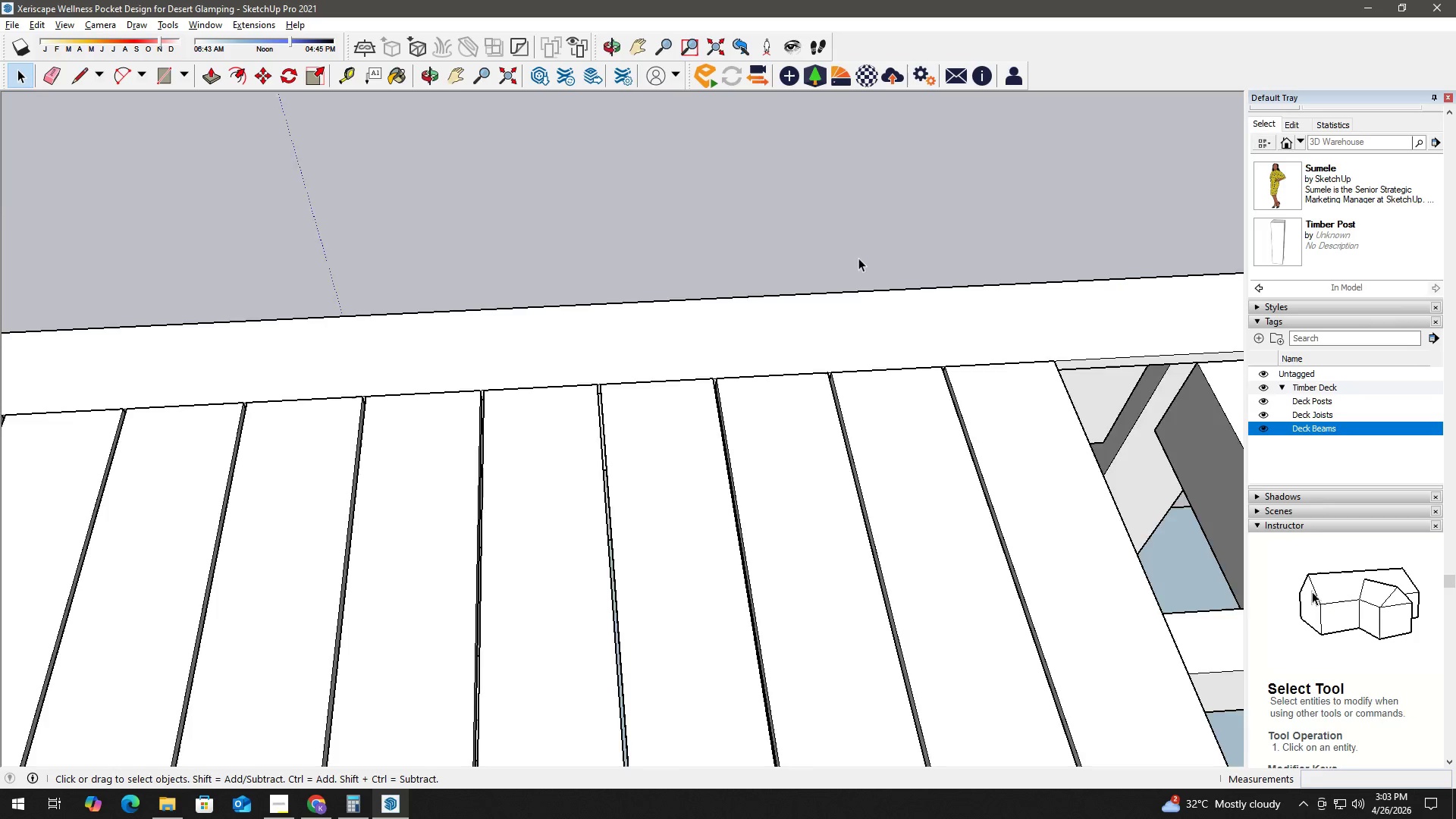 
key(Escape)
 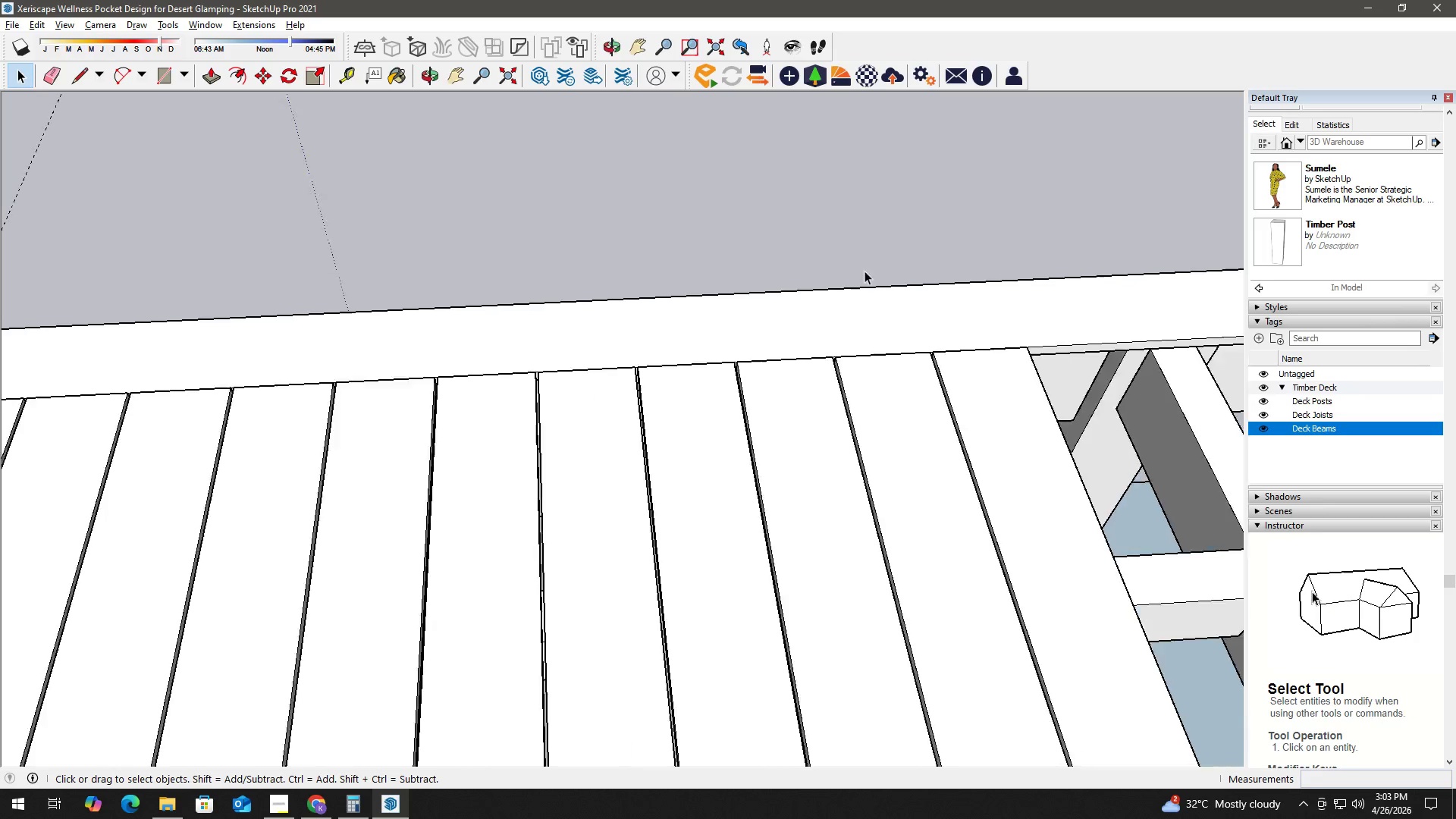 
key(Escape)
 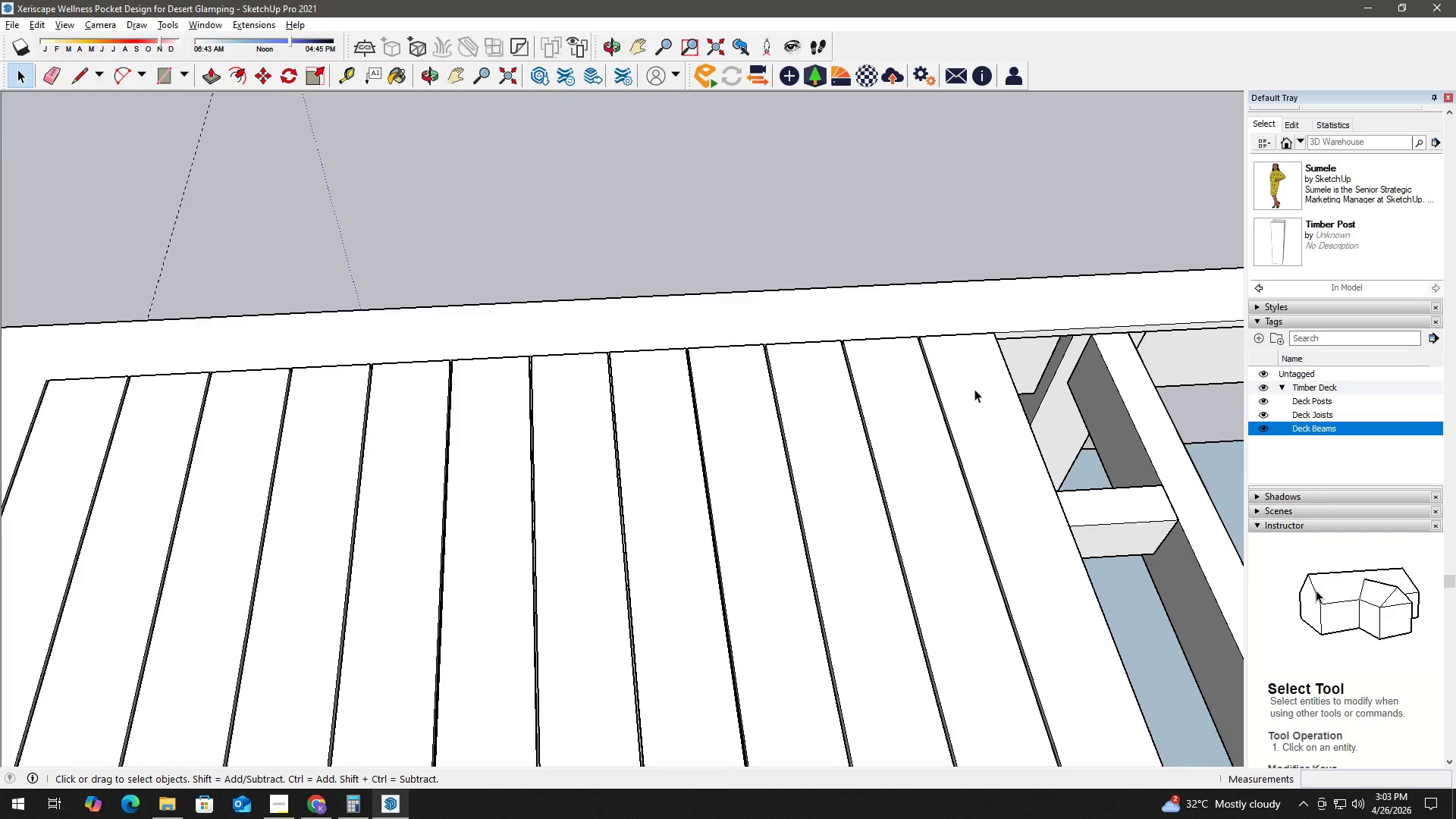 
left_click([974, 389])
 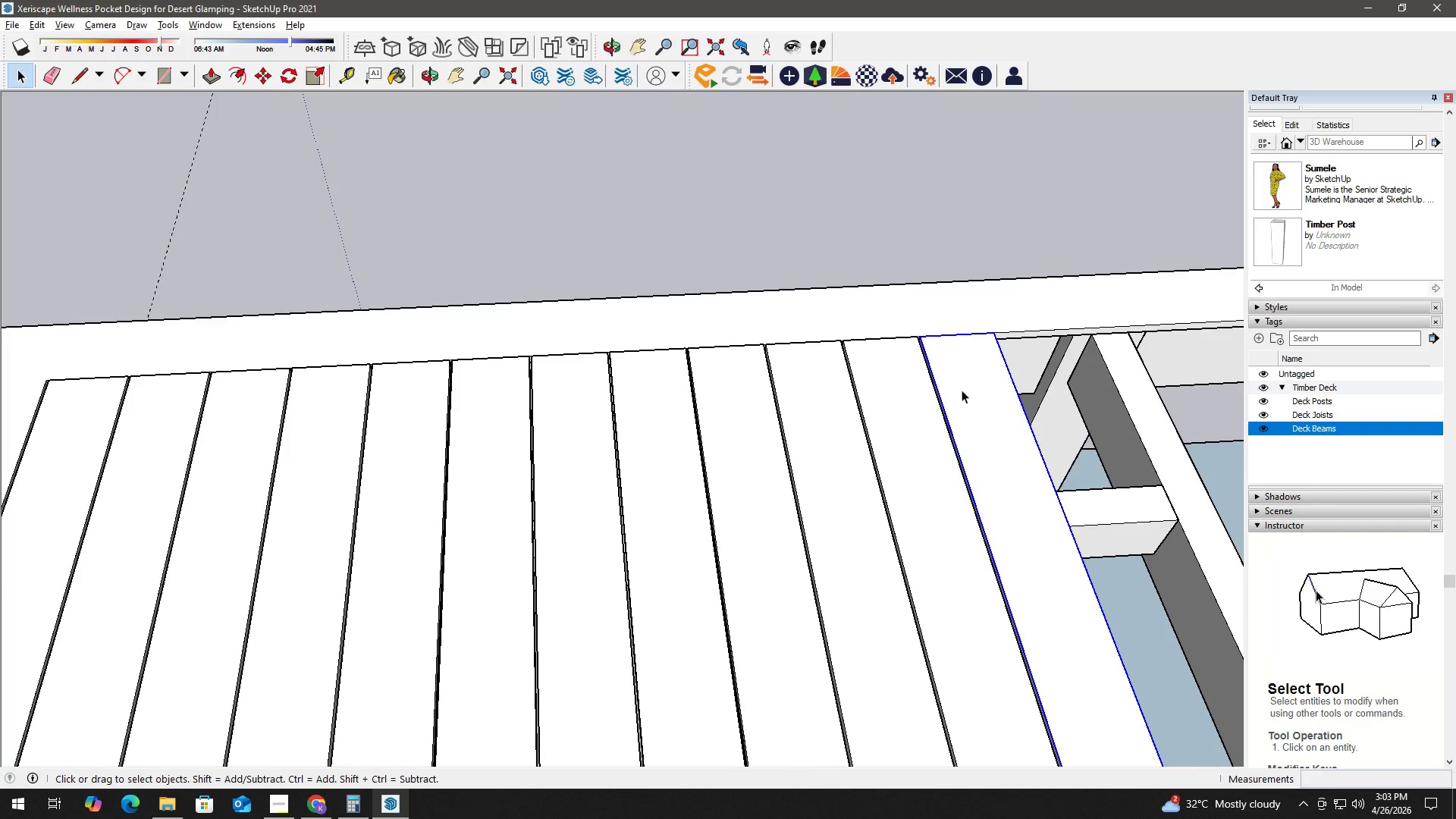 
scroll: coordinate [877, 289], scroll_direction: down, amount: 3.0
 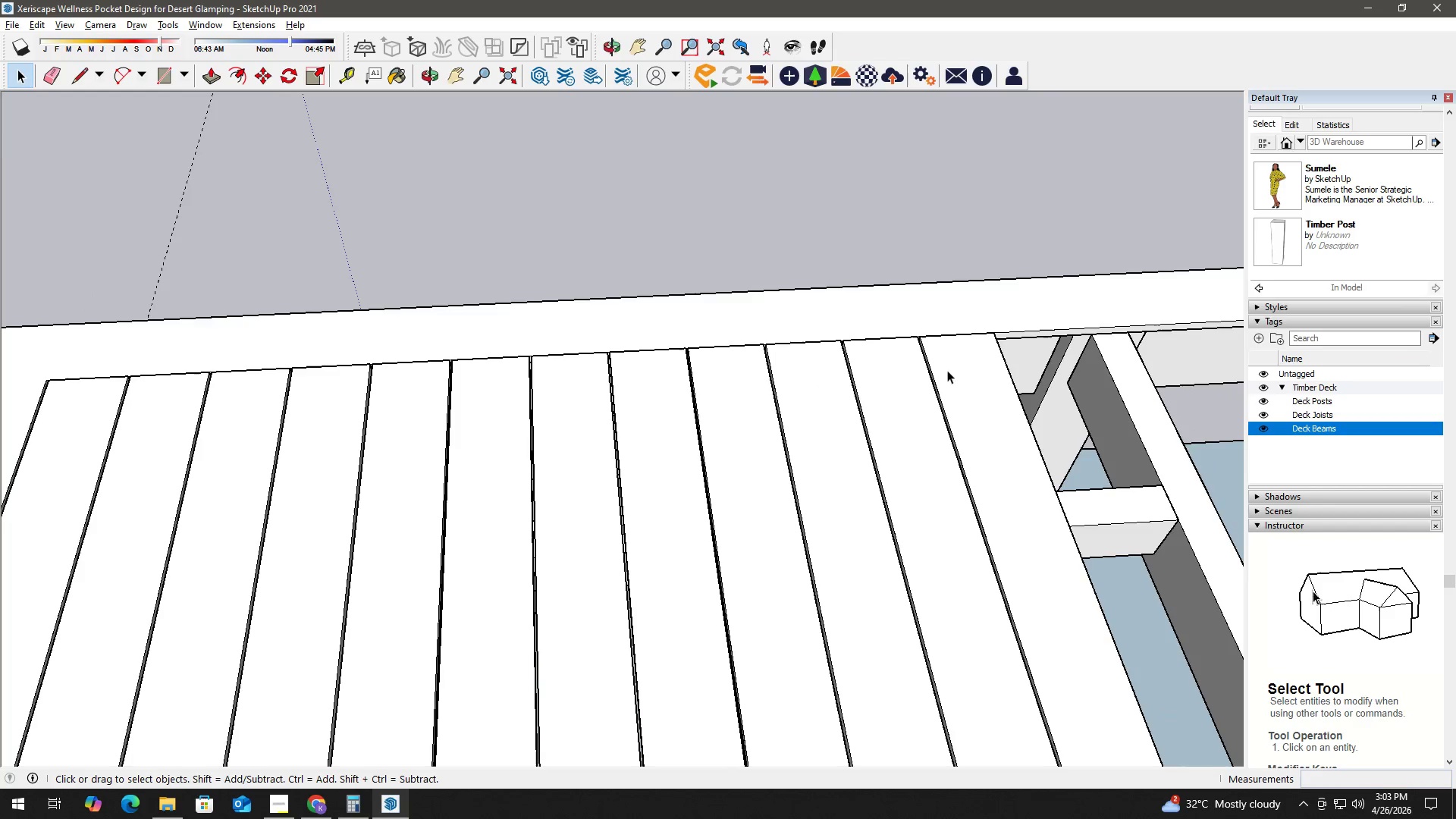 
key(H)
 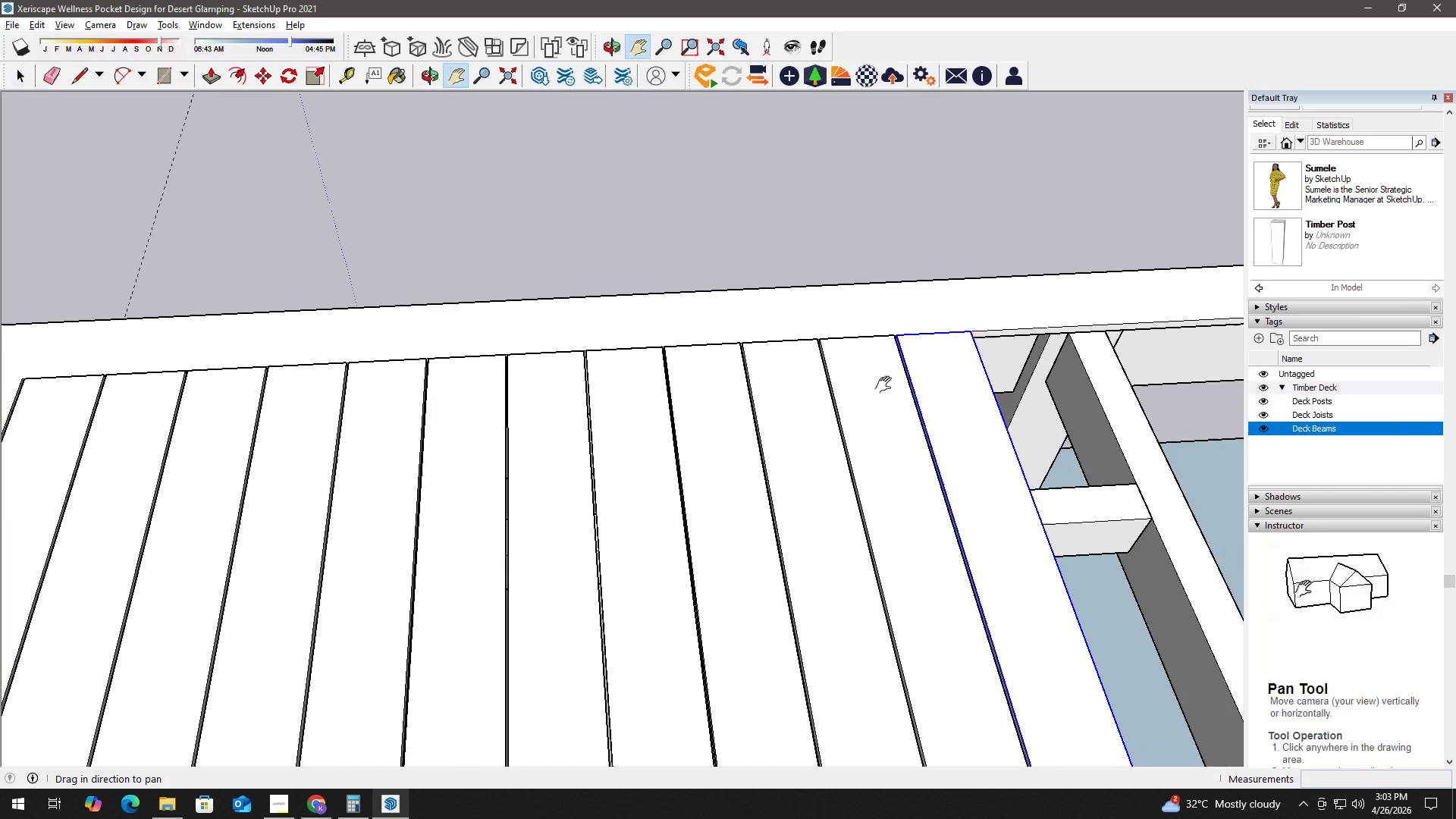 
left_click_drag(start_coordinate=[944, 385], to_coordinate=[687, 389])